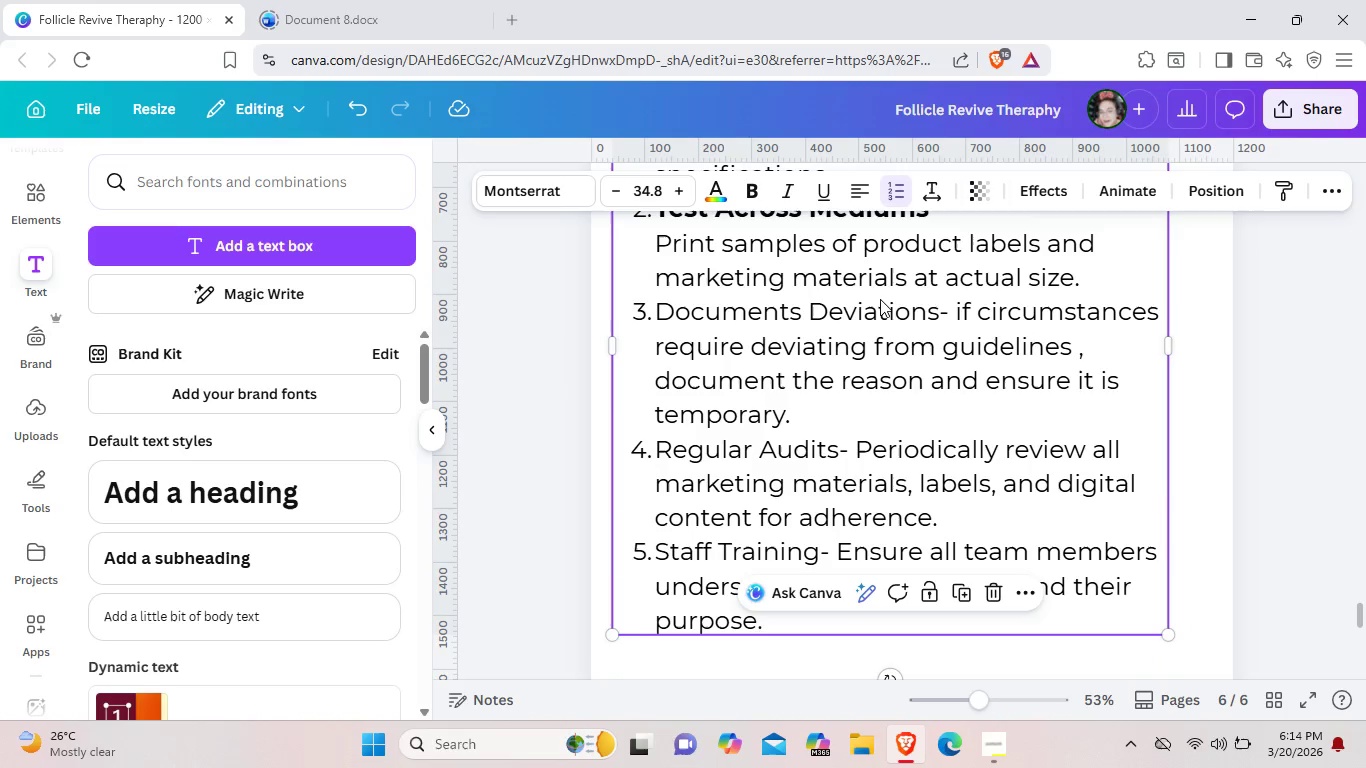 
left_click([880, 299])
 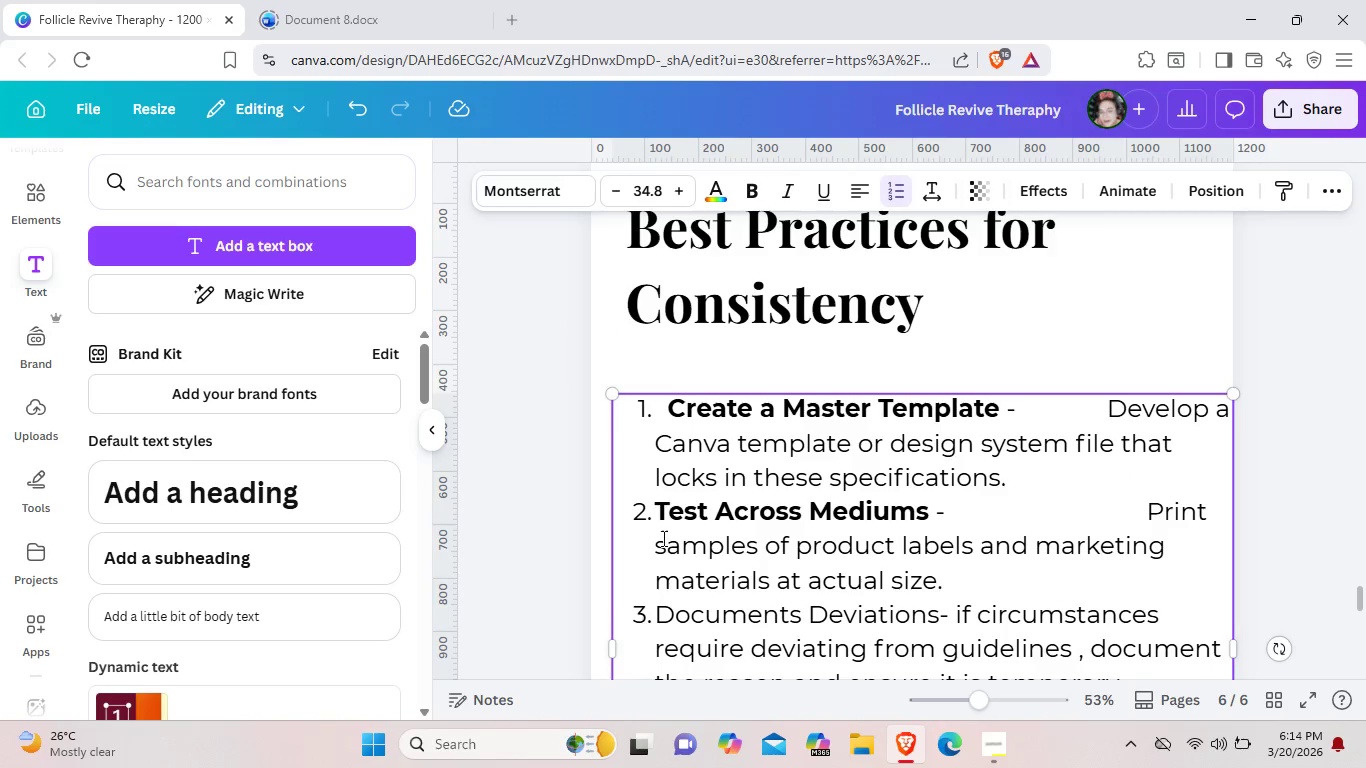 
scroll: coordinate [661, 539], scroll_direction: down, amount: 1.0
 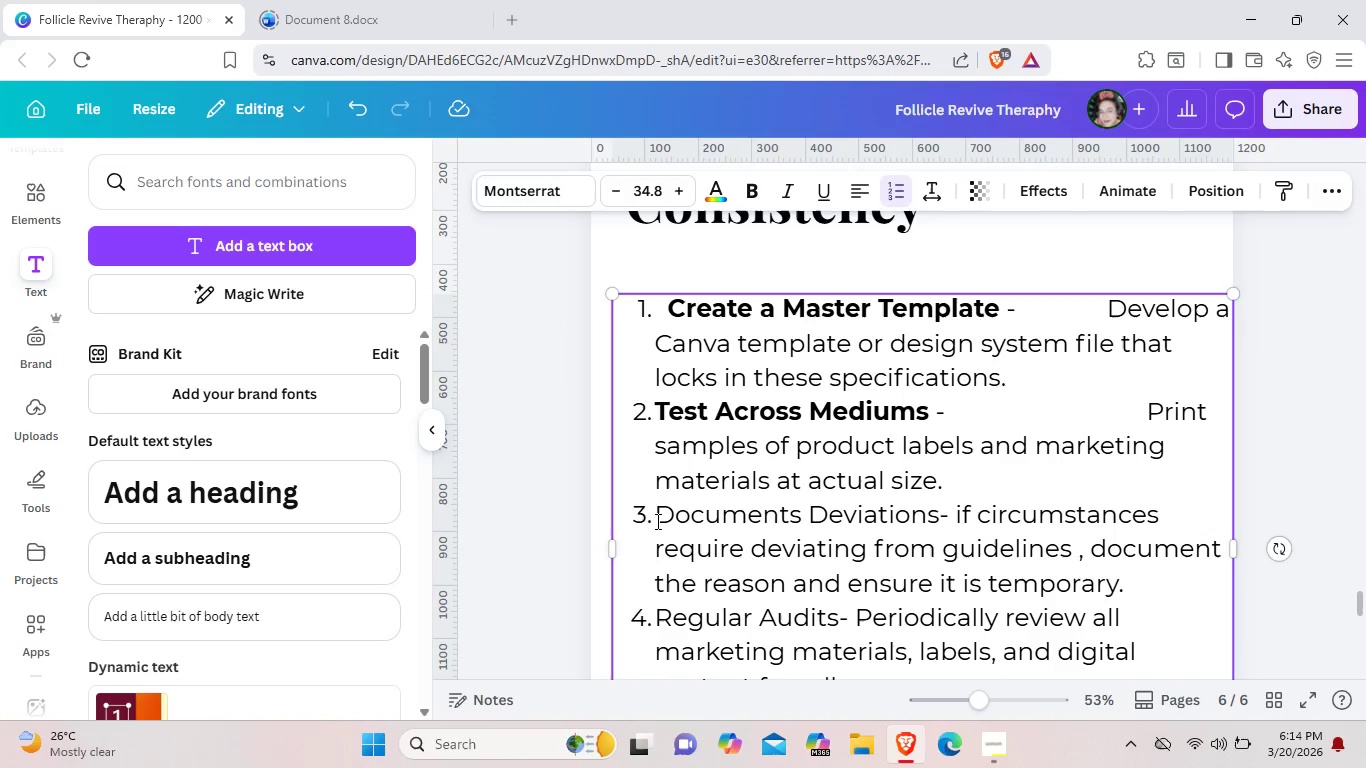 
left_click_drag(start_coordinate=[656, 521], to_coordinate=[935, 519])
 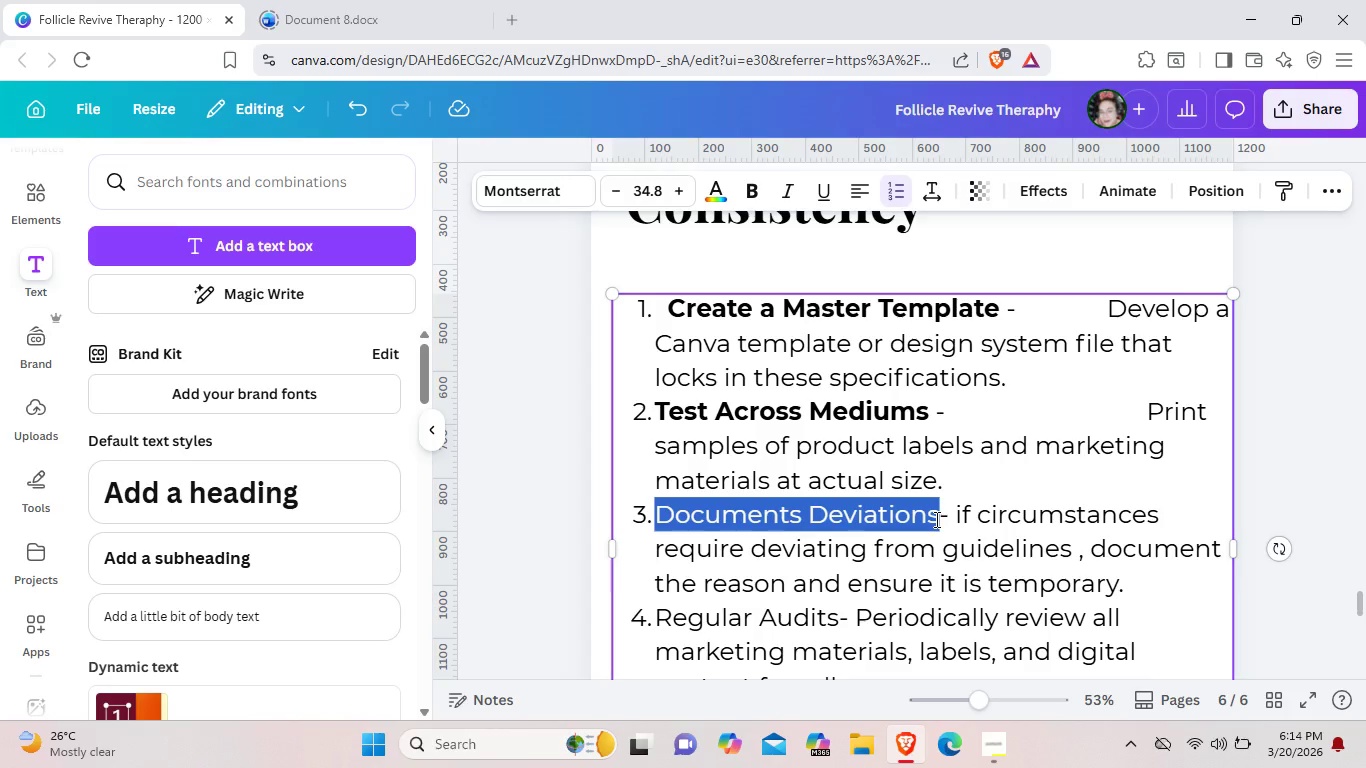 
key(Control+ControlLeft)
 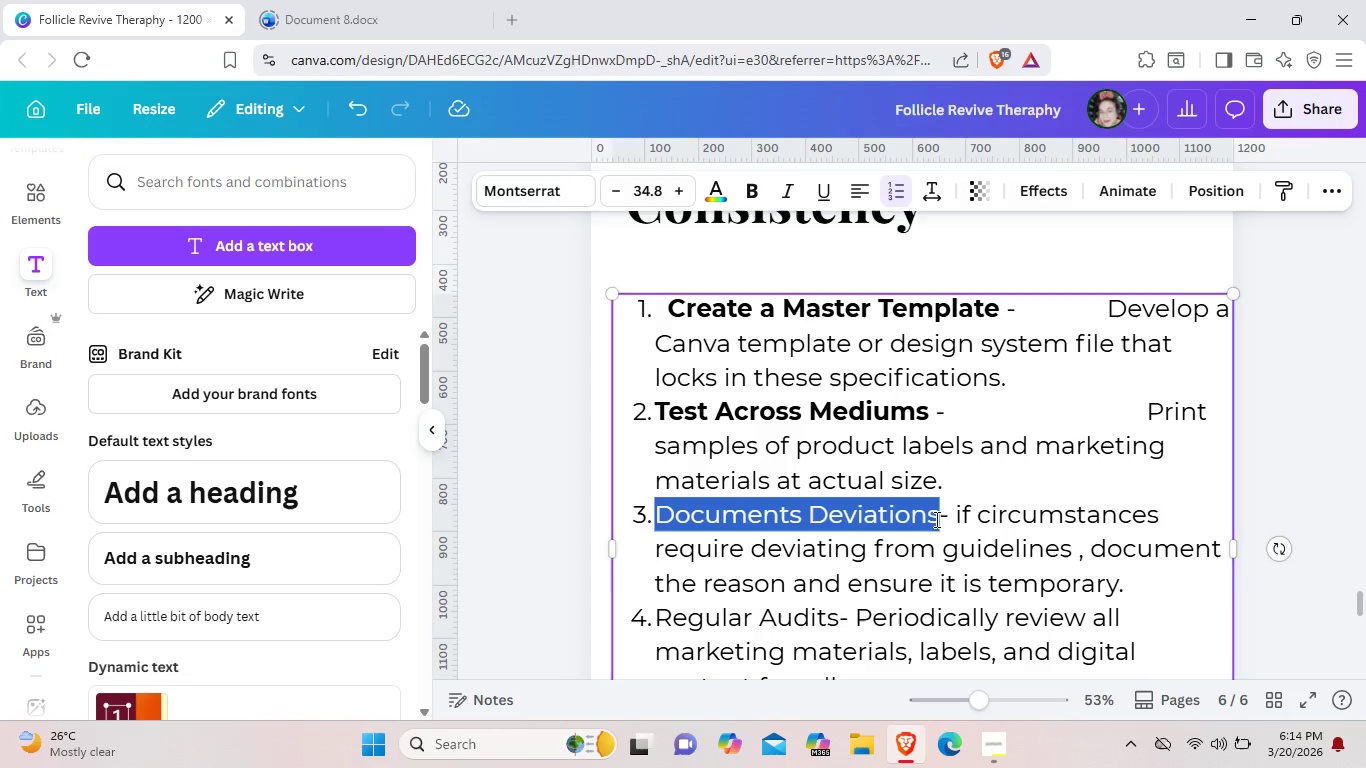 
key(Control+B)
 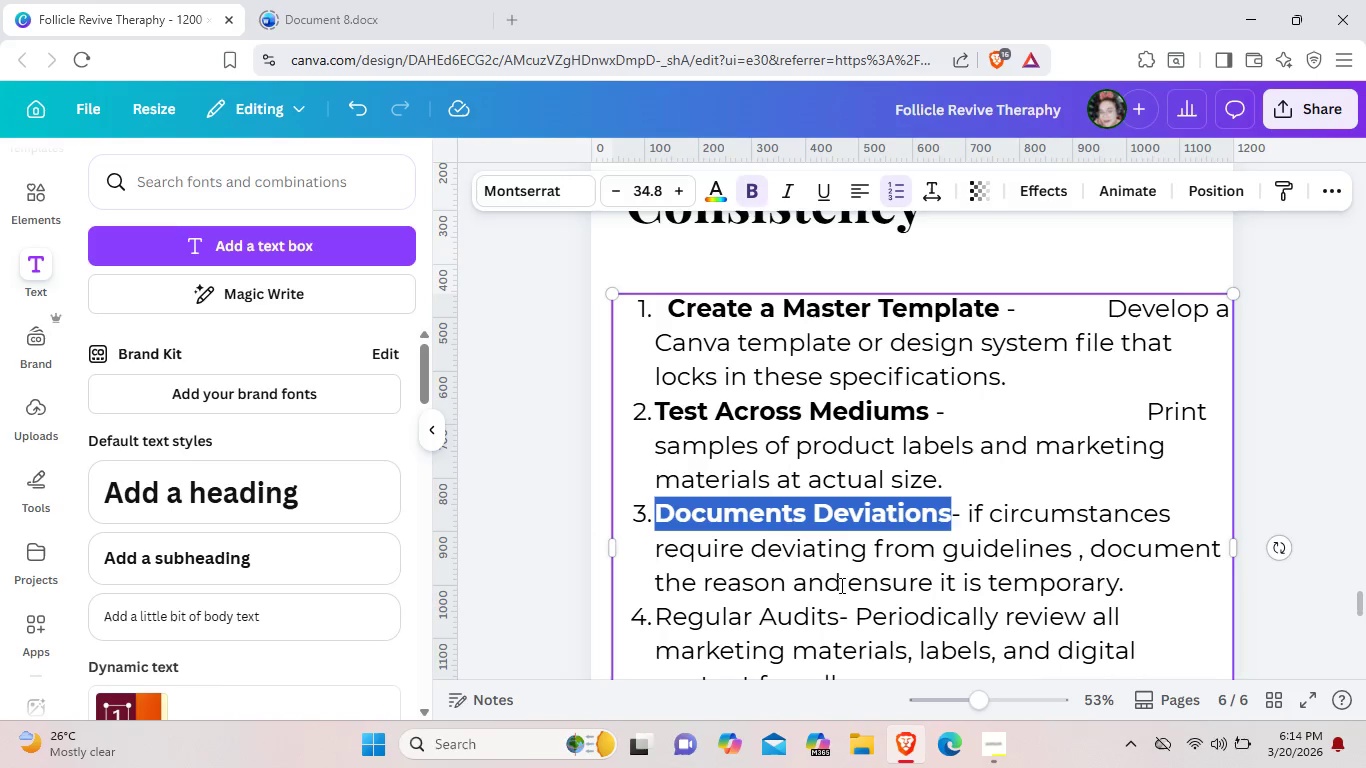 
left_click([831, 616])
 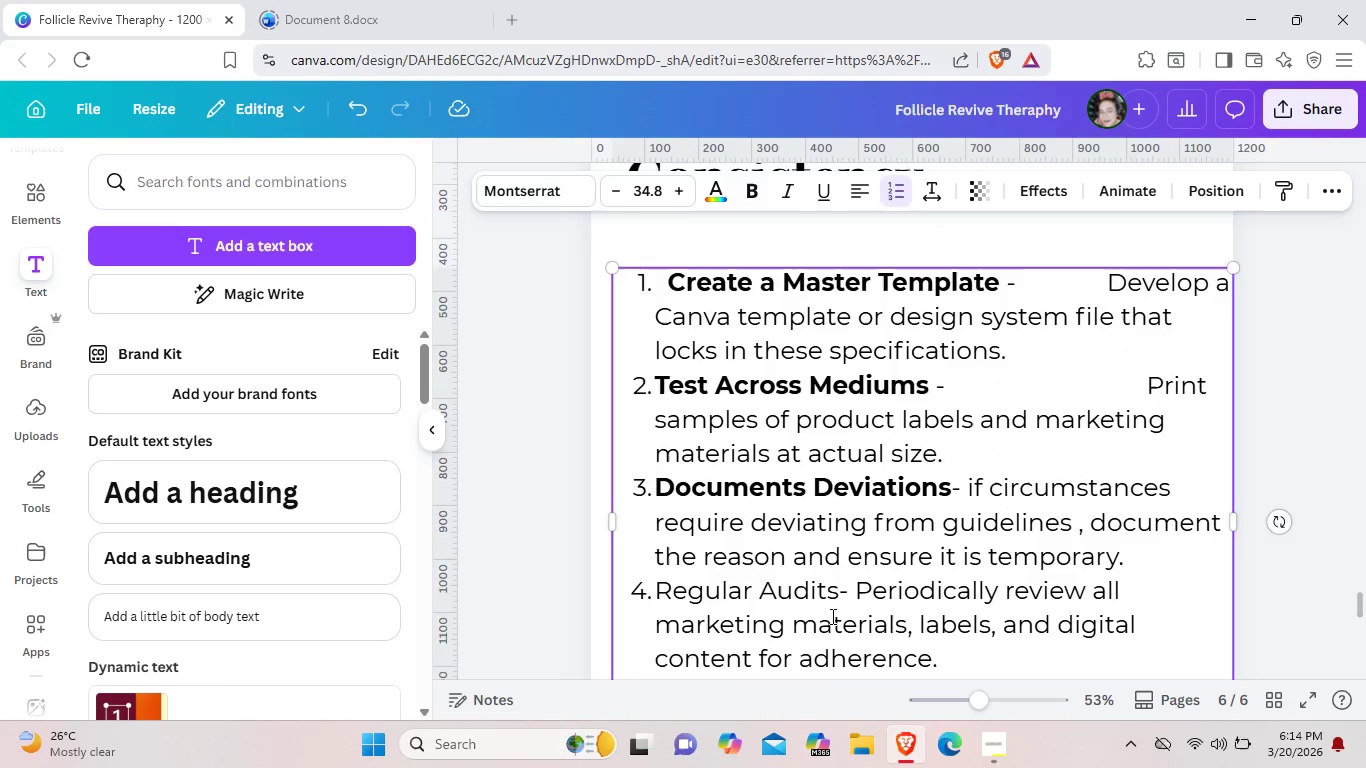 
scroll: coordinate [831, 616], scroll_direction: down, amount: 1.0
 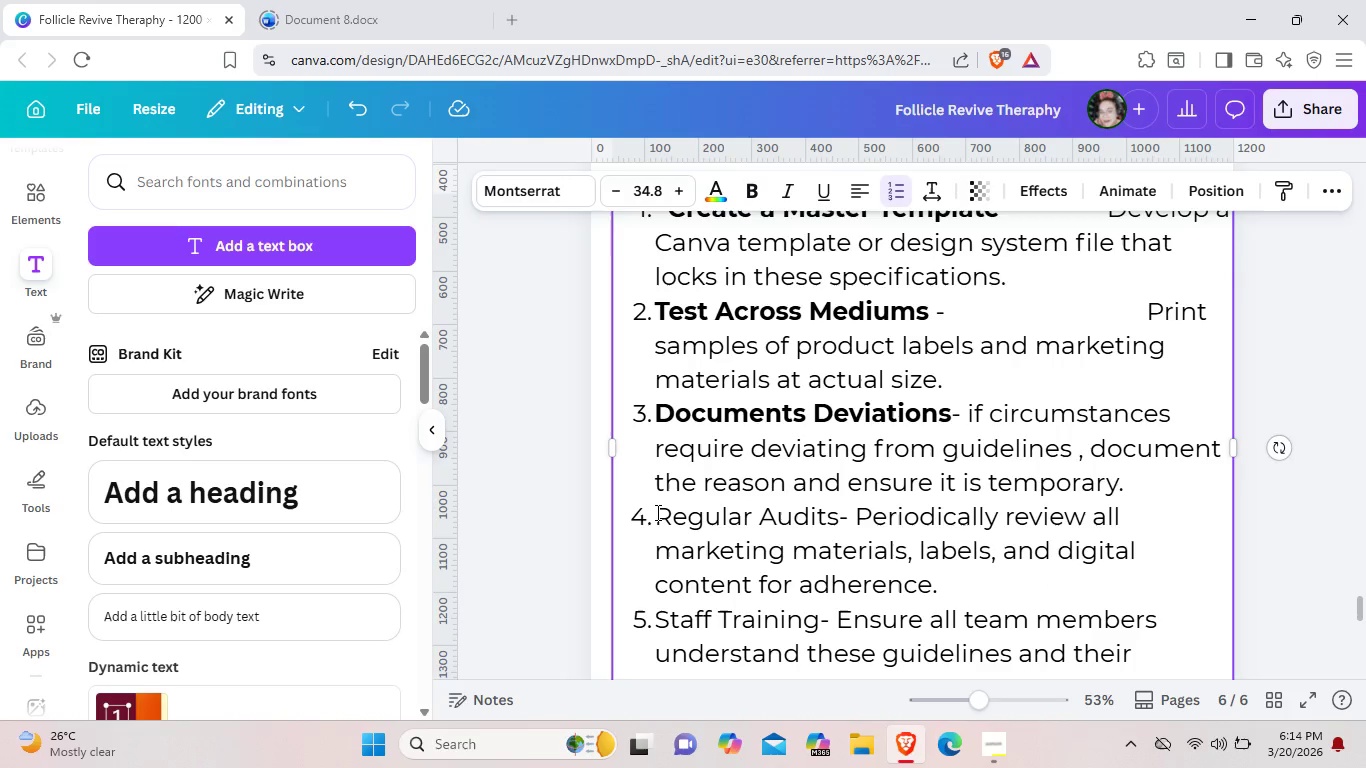 
left_click_drag(start_coordinate=[656, 512], to_coordinate=[842, 517])
 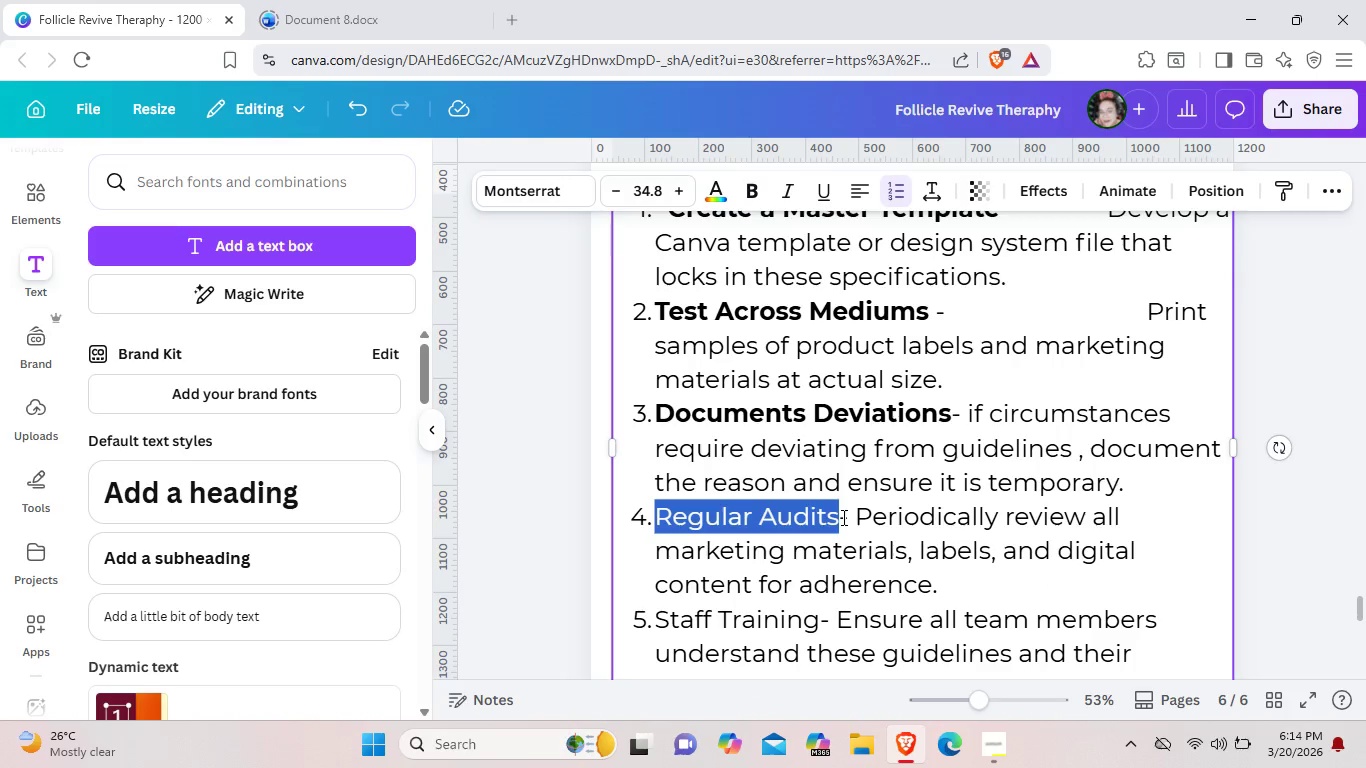 
key(Control+ControlLeft)
 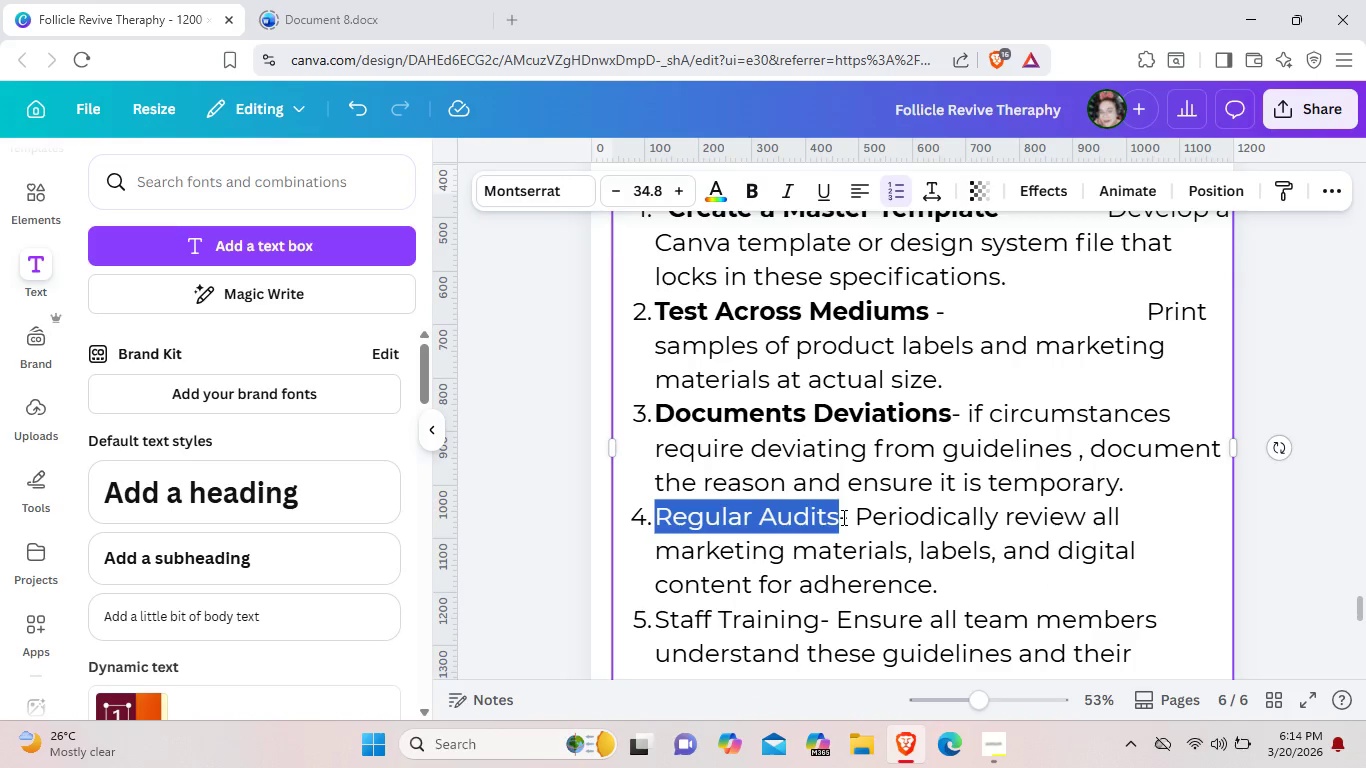 
key(Control+B)
 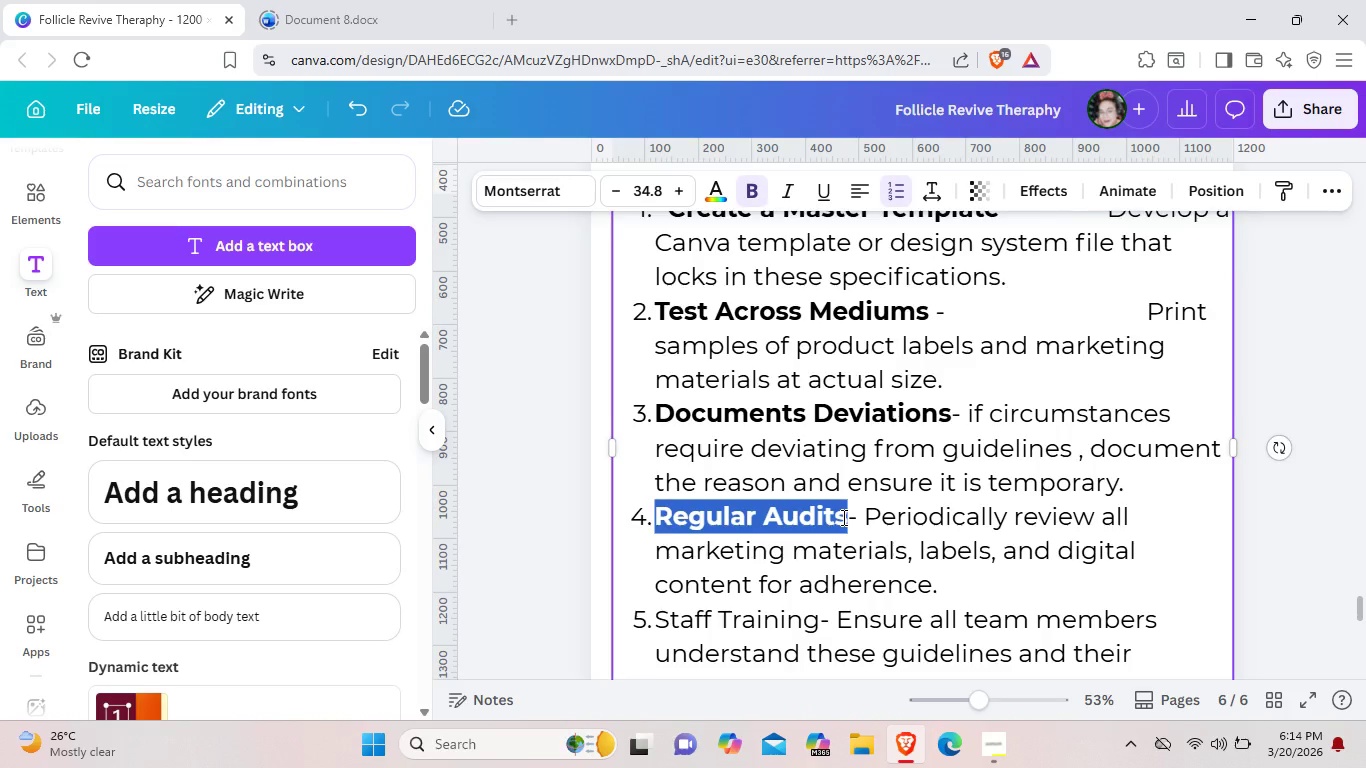 
scroll: coordinate [842, 517], scroll_direction: down, amount: 1.0
 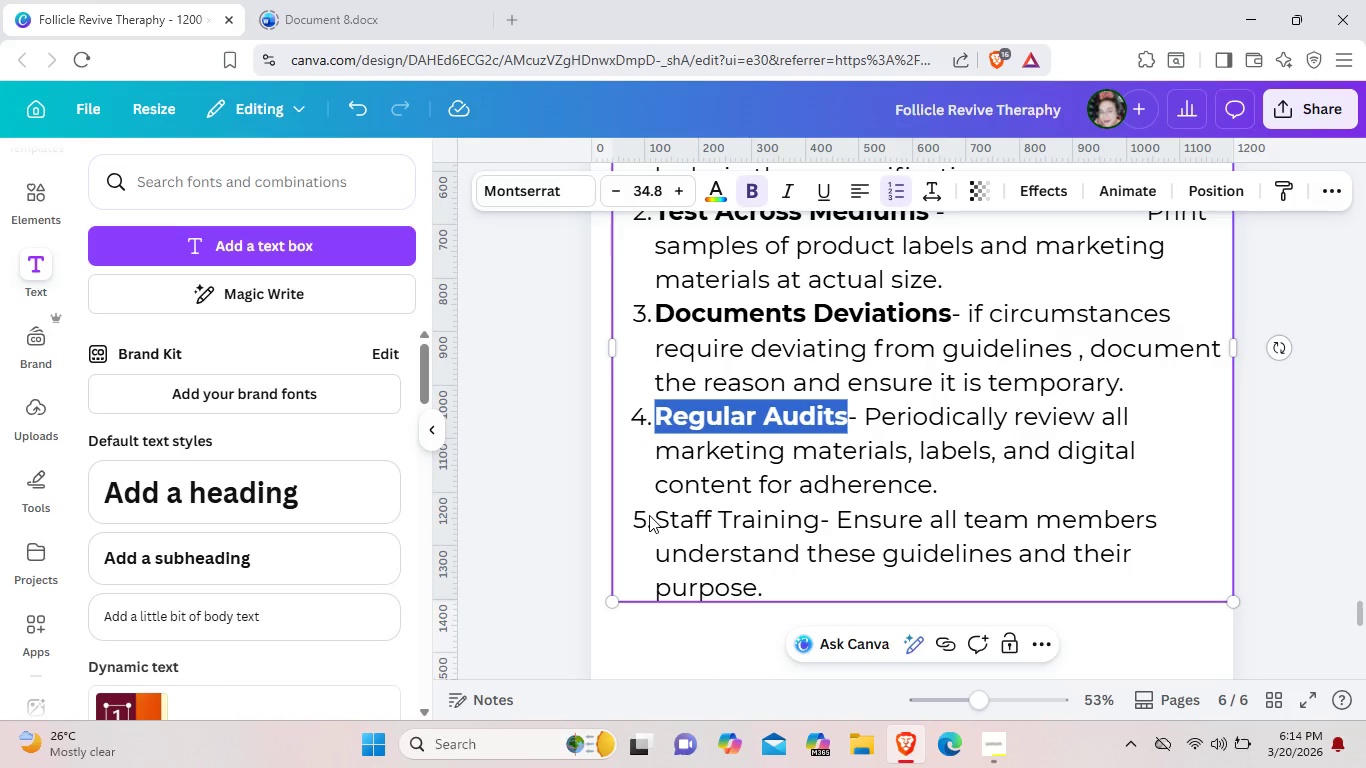 
left_click([653, 517])
 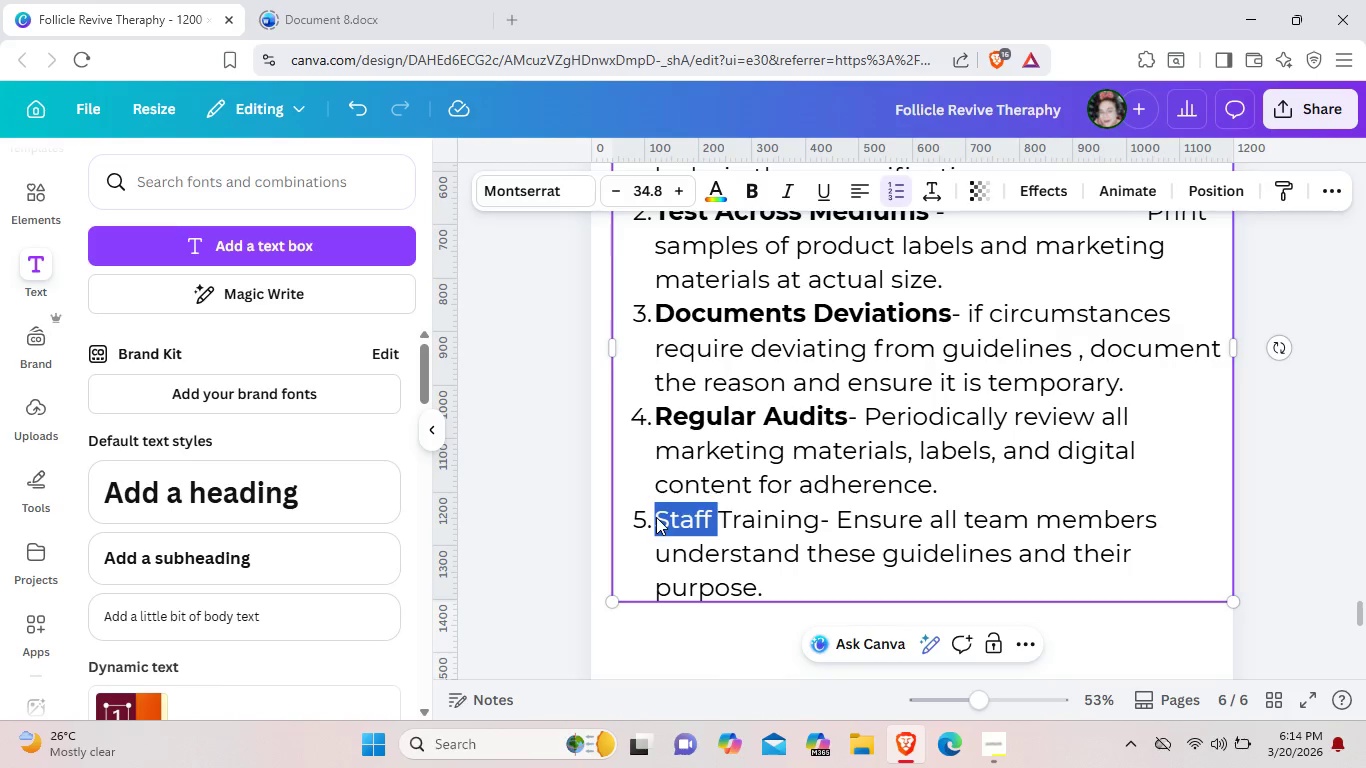 
left_click_drag(start_coordinate=[653, 517], to_coordinate=[759, 522])
 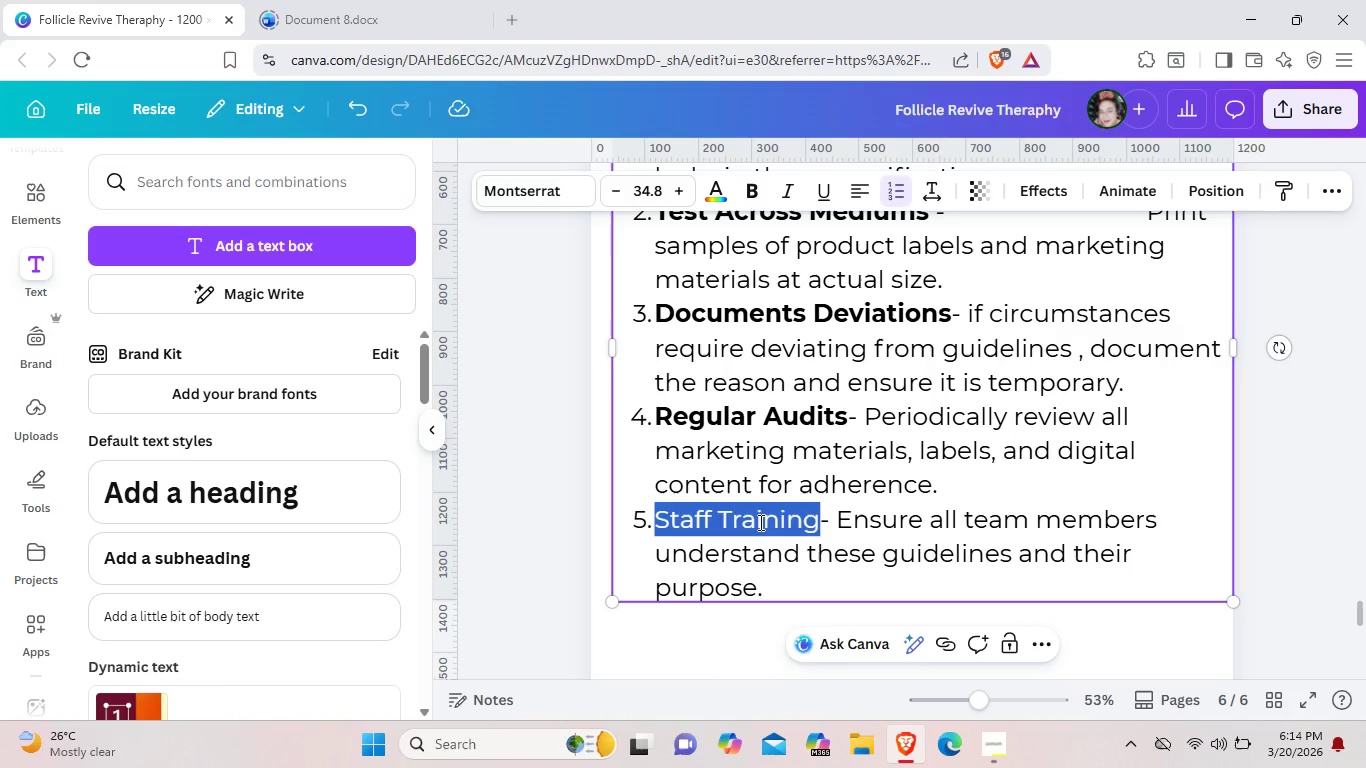 
key(Control+ControlLeft)
 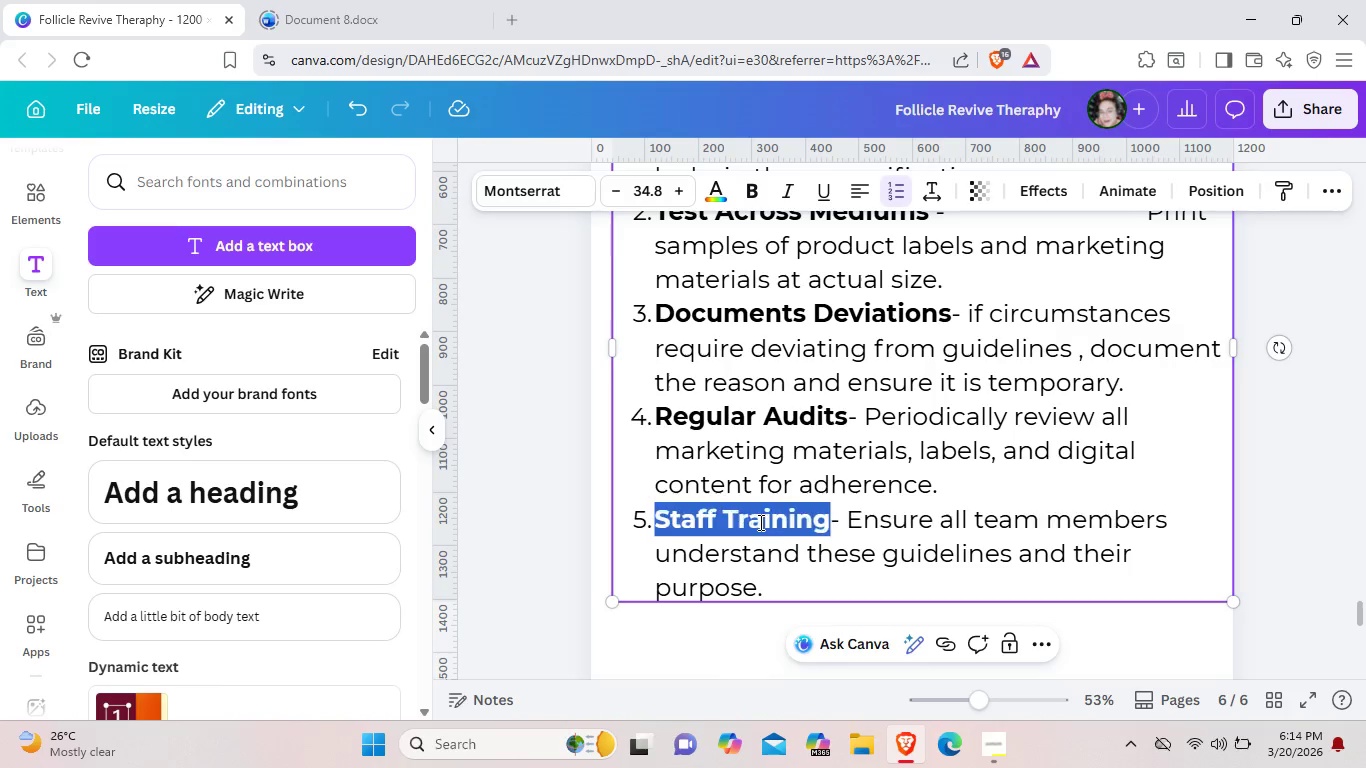 
key(Control+B)
 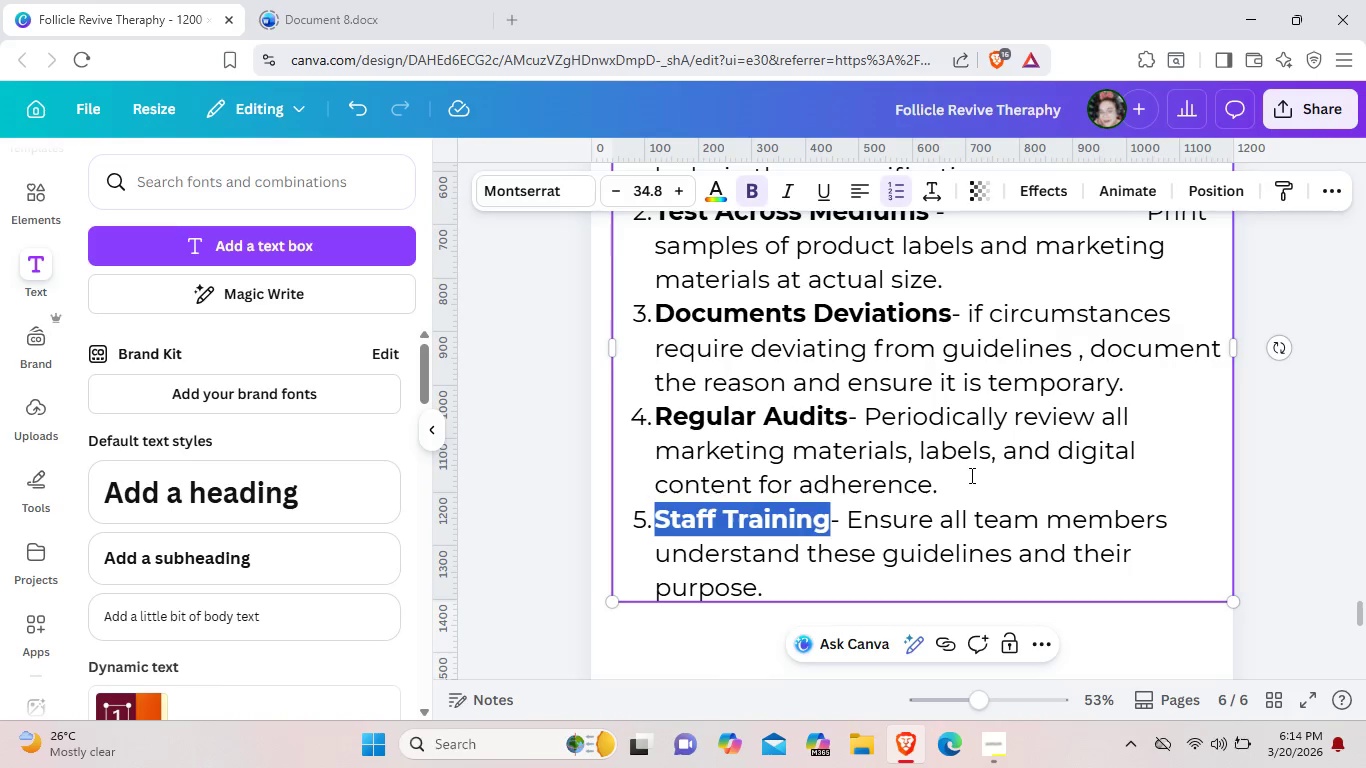 
left_click([972, 474])
 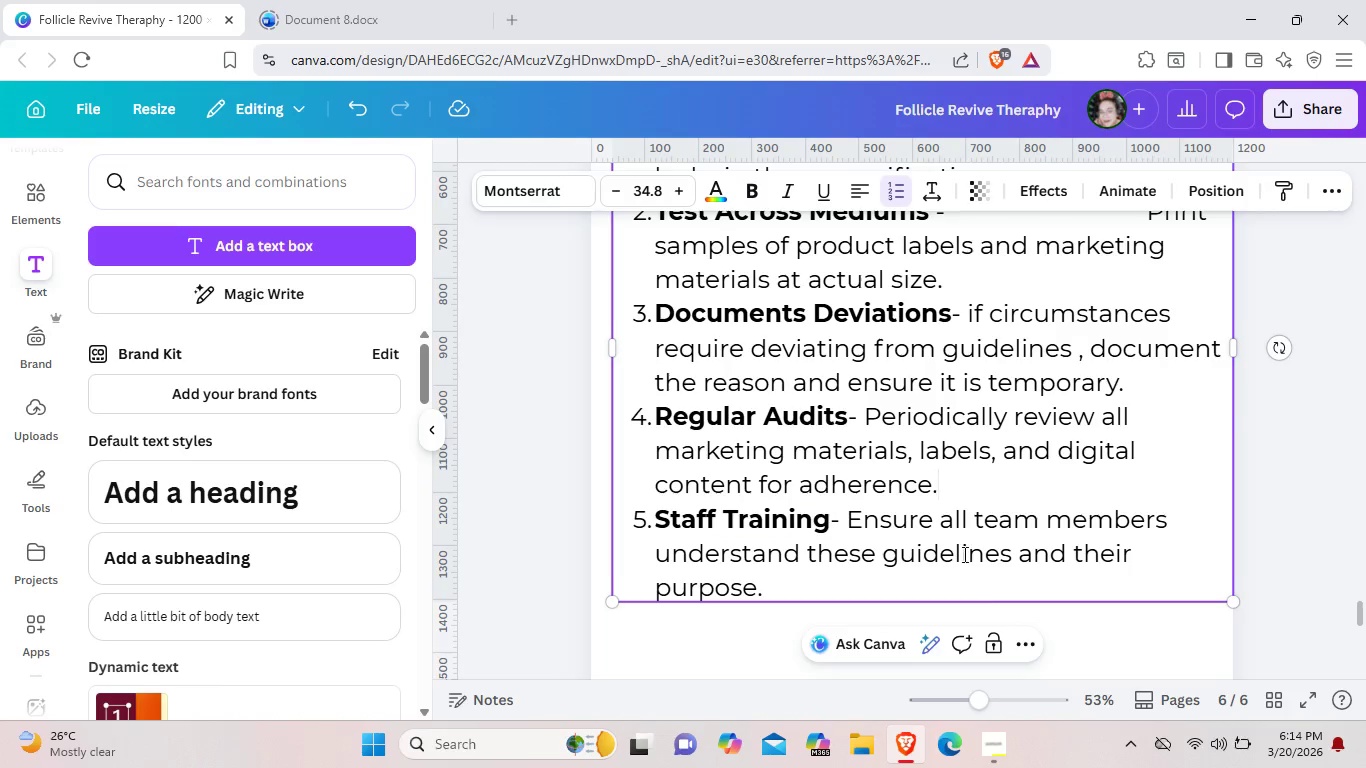 
scroll: coordinate [963, 554], scroll_direction: up, amount: 3.0
 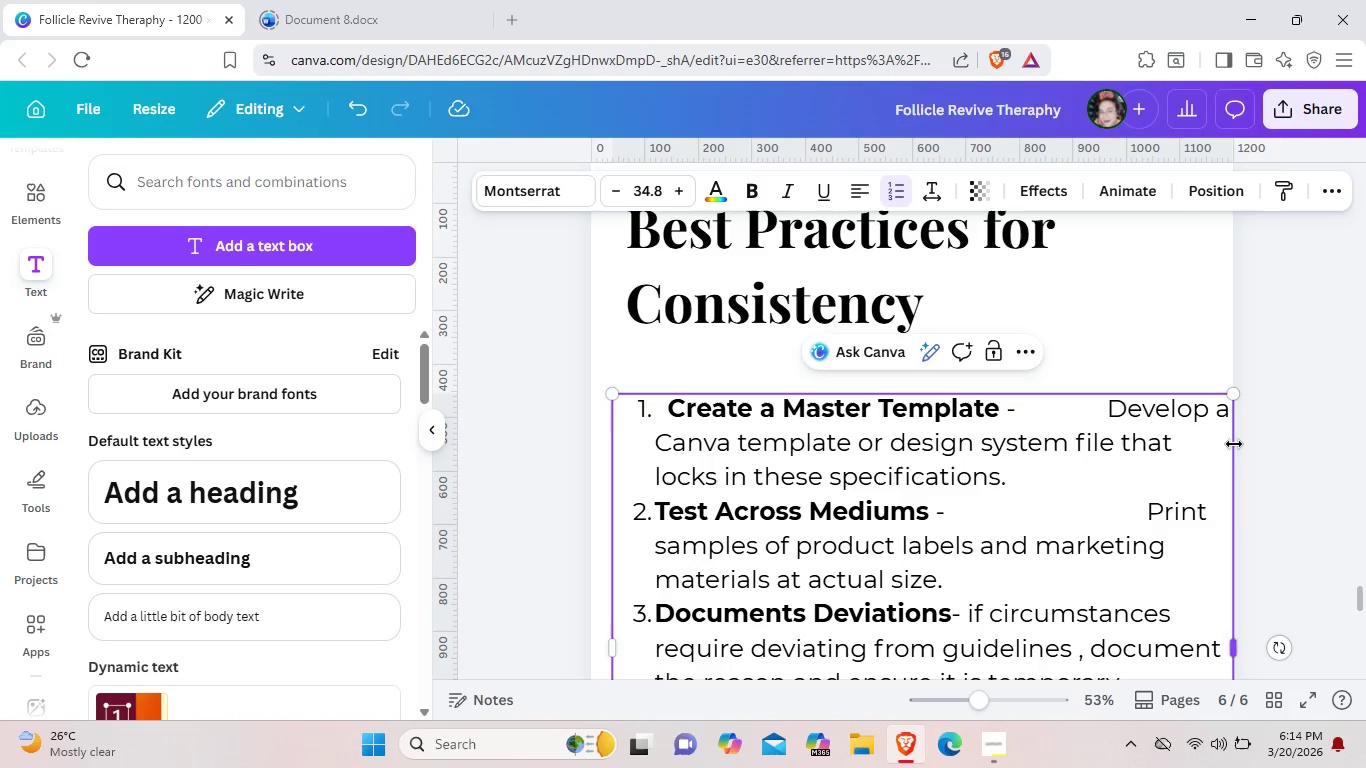 
left_click_drag(start_coordinate=[1235, 396], to_coordinate=[1172, 418])
 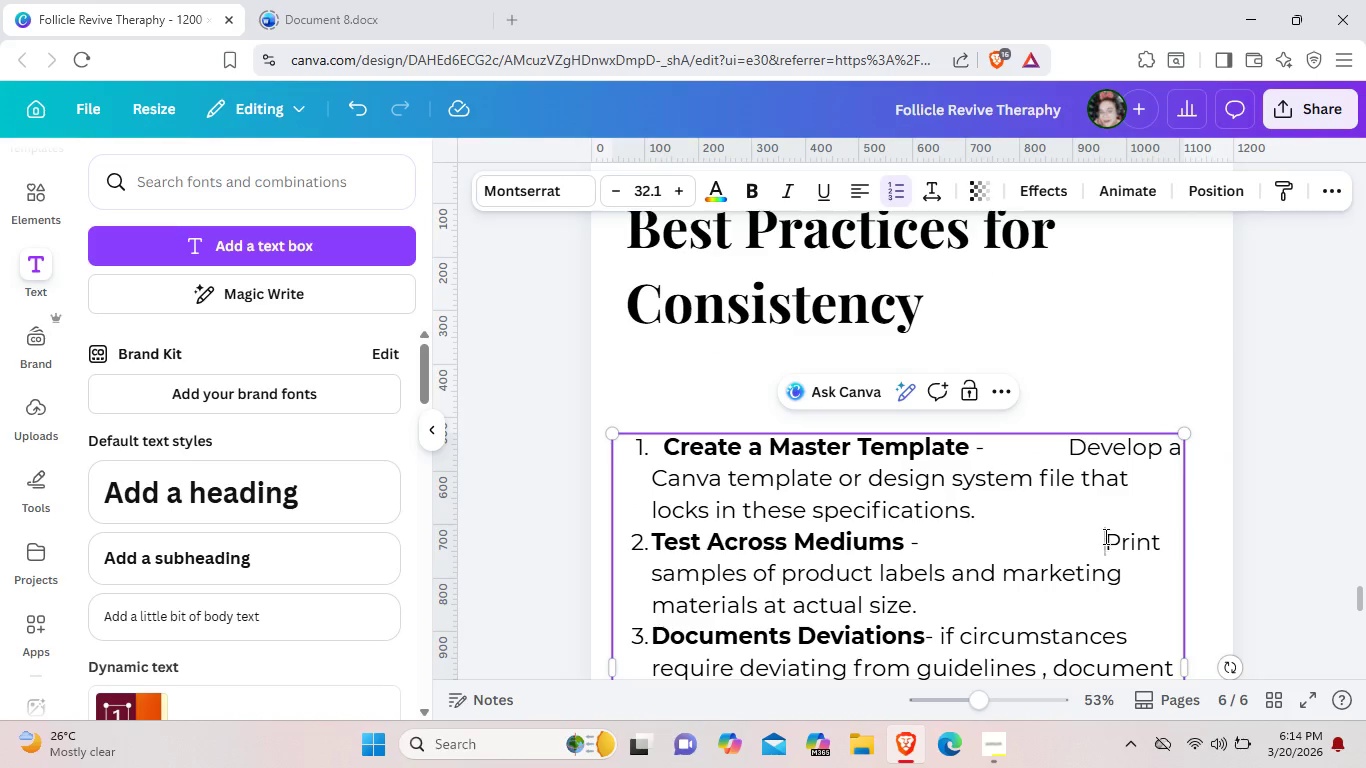 
left_click_drag(start_coordinate=[1102, 543], to_coordinate=[1109, 502])
 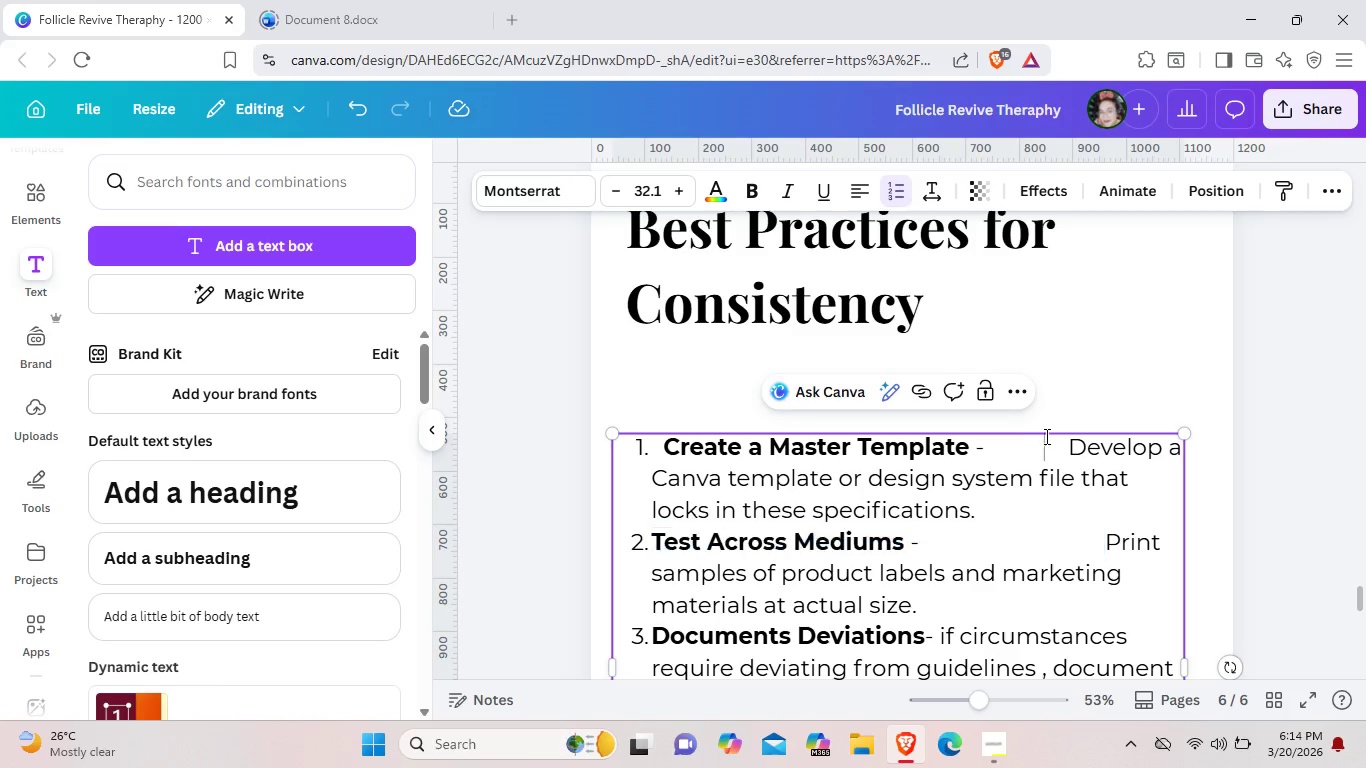 
left_click([1045, 436])
 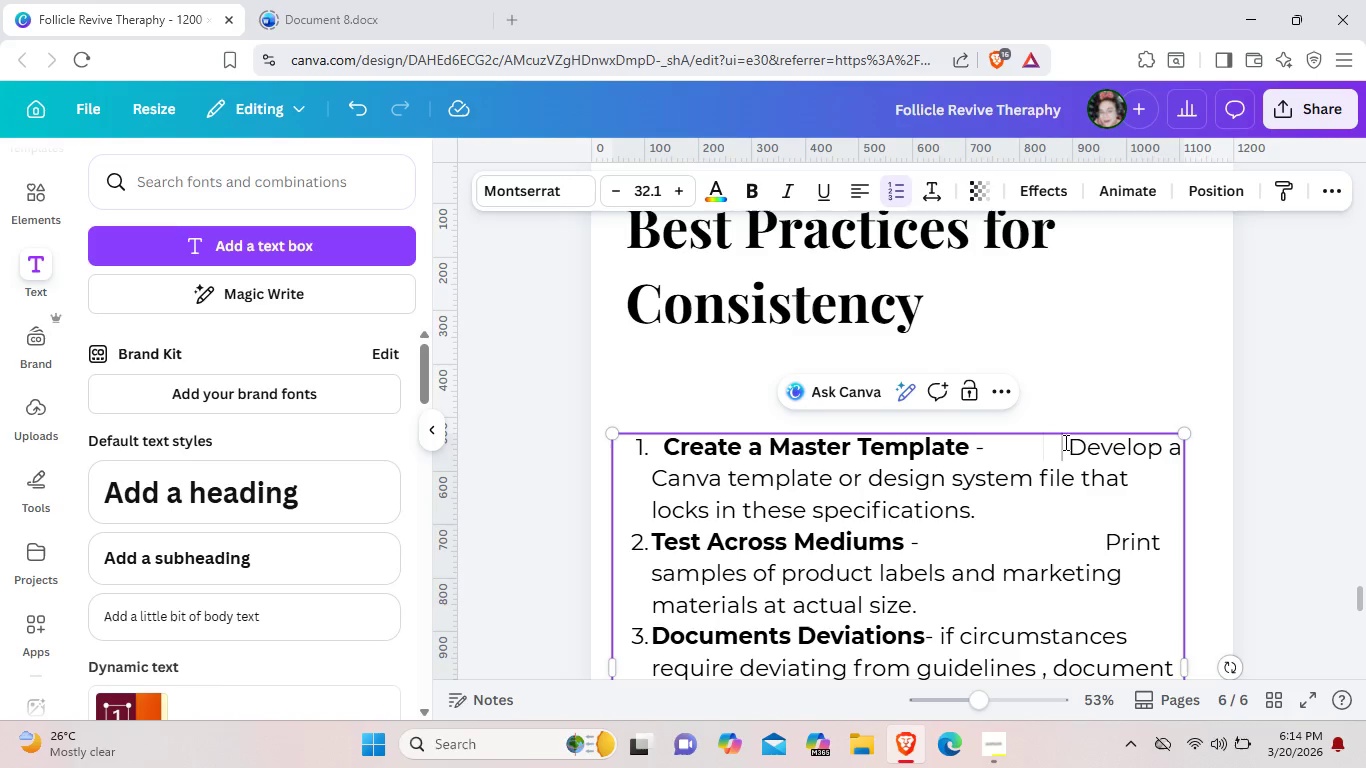 
key(Space)
 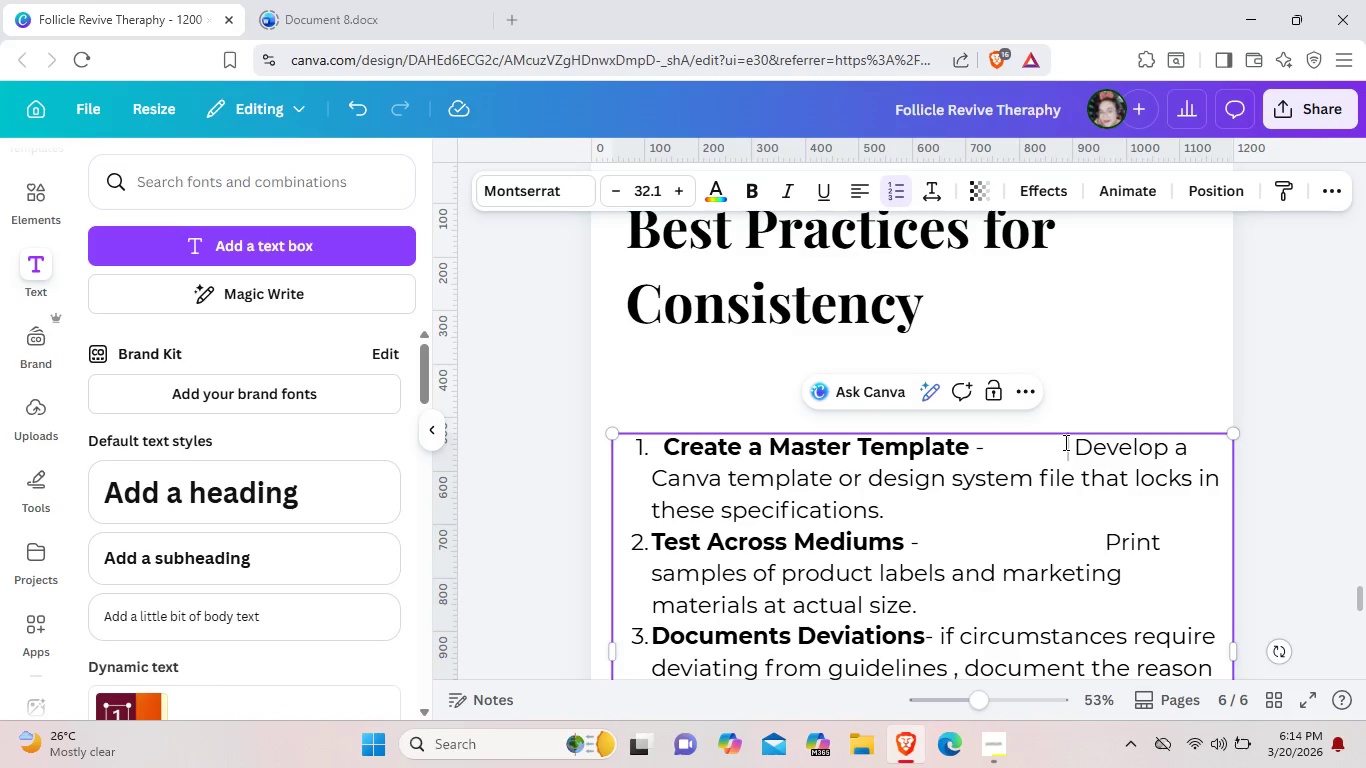 
key(Space)
 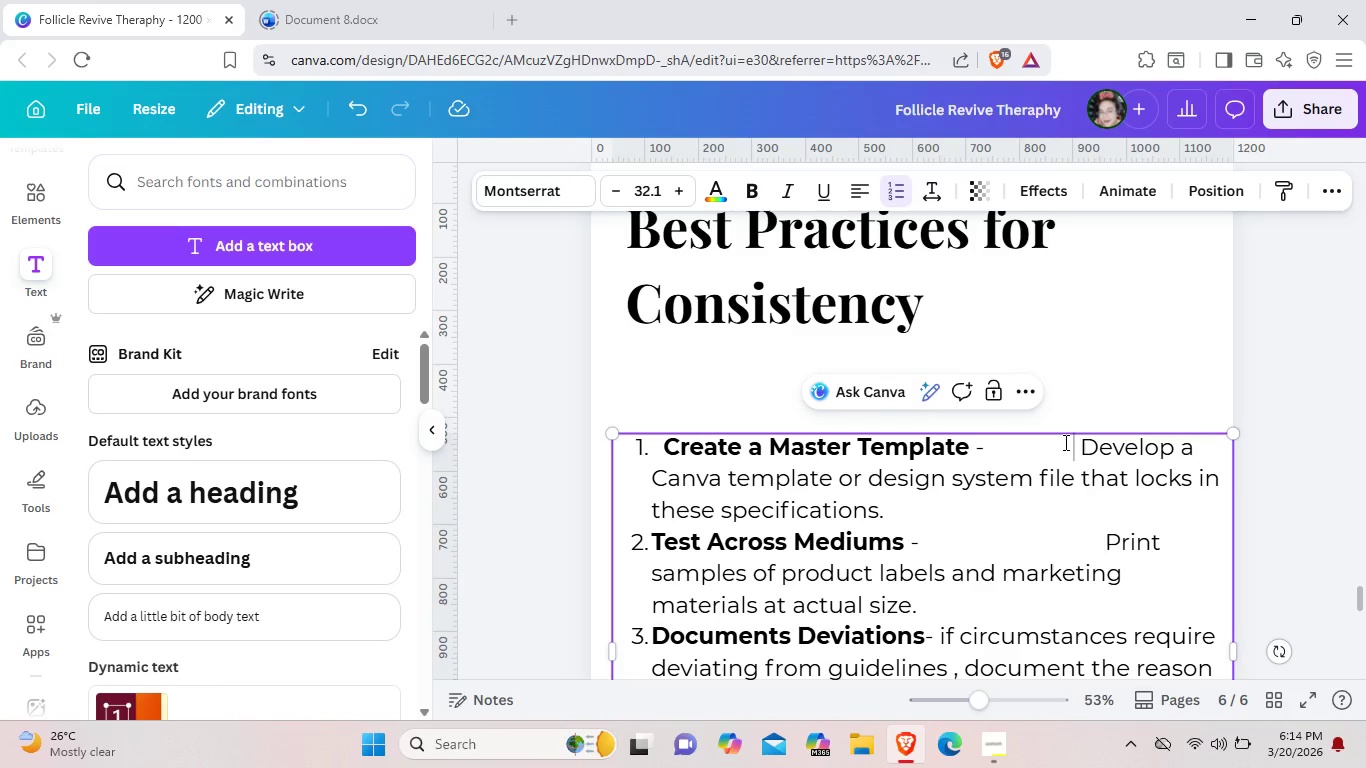 
key(Space)
 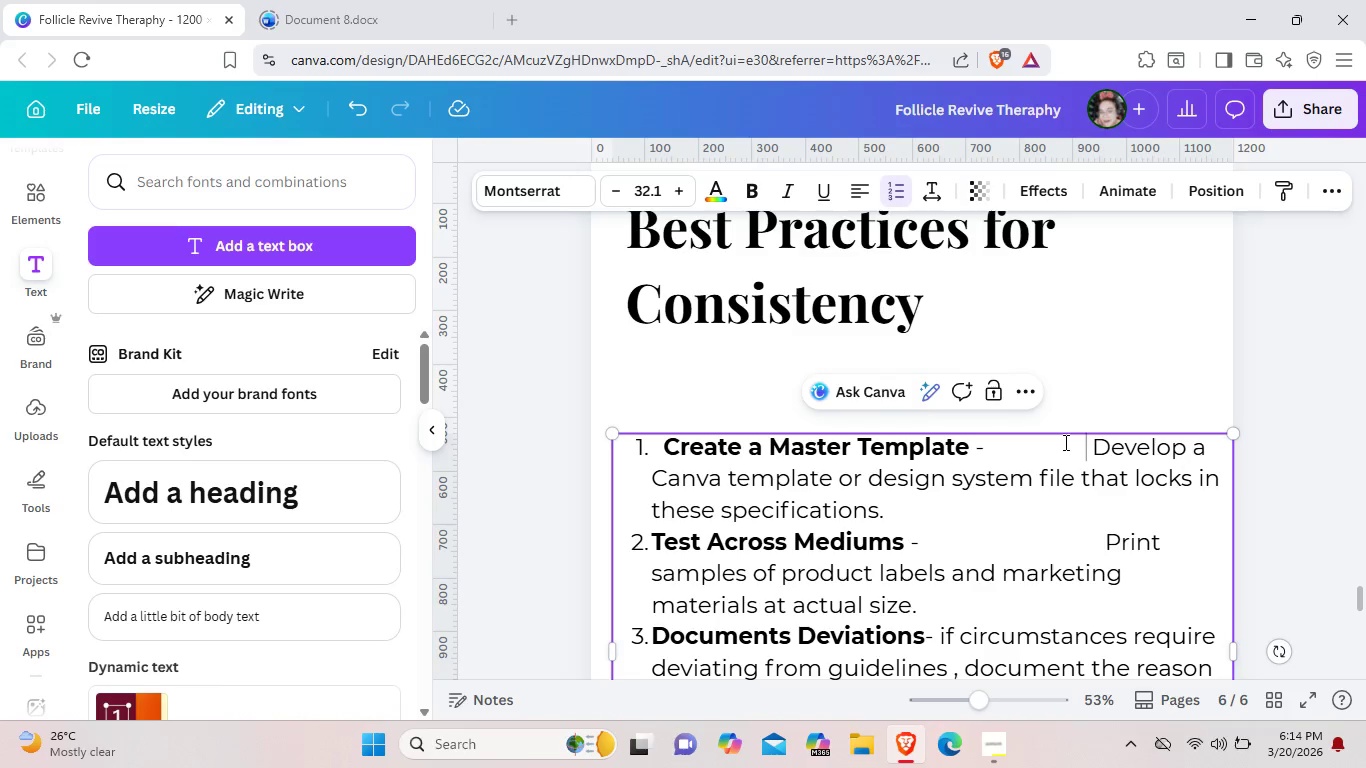 
key(Space)
 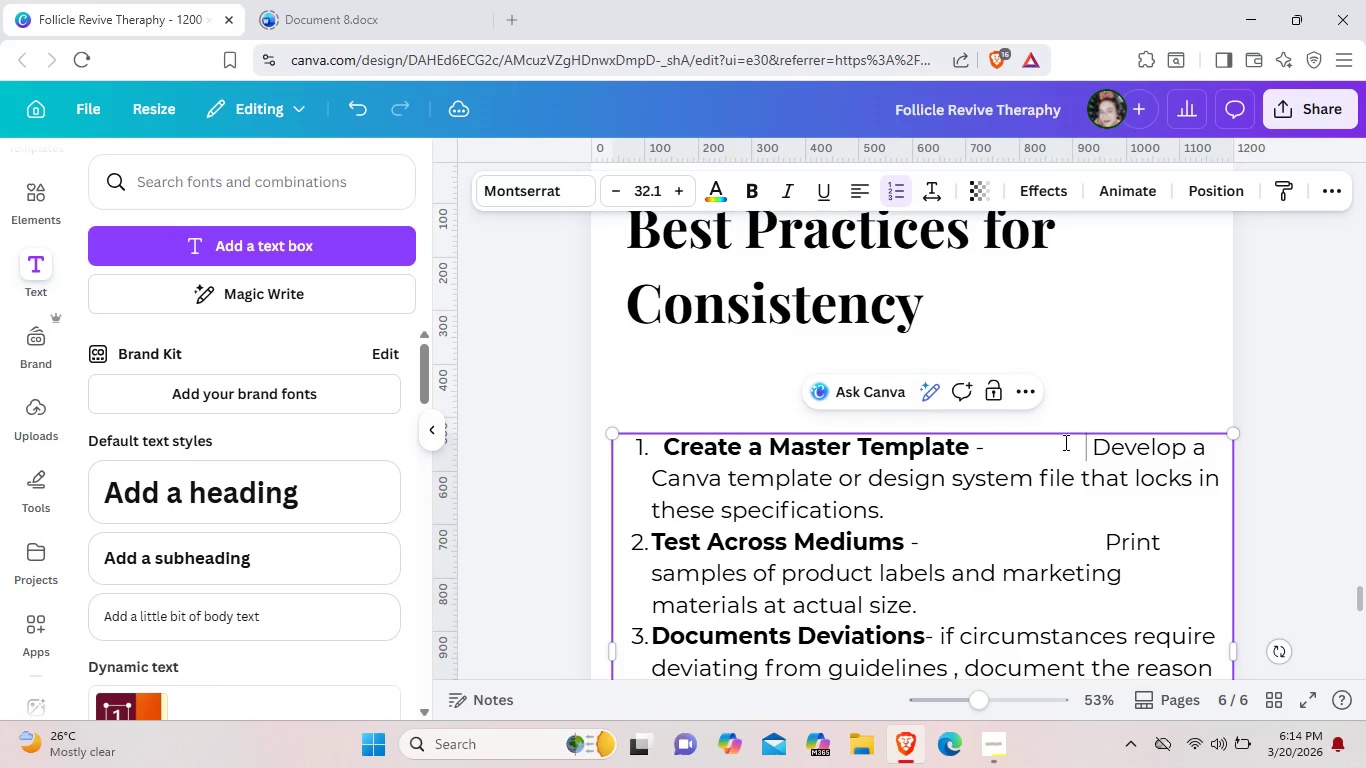 
key(Space)
 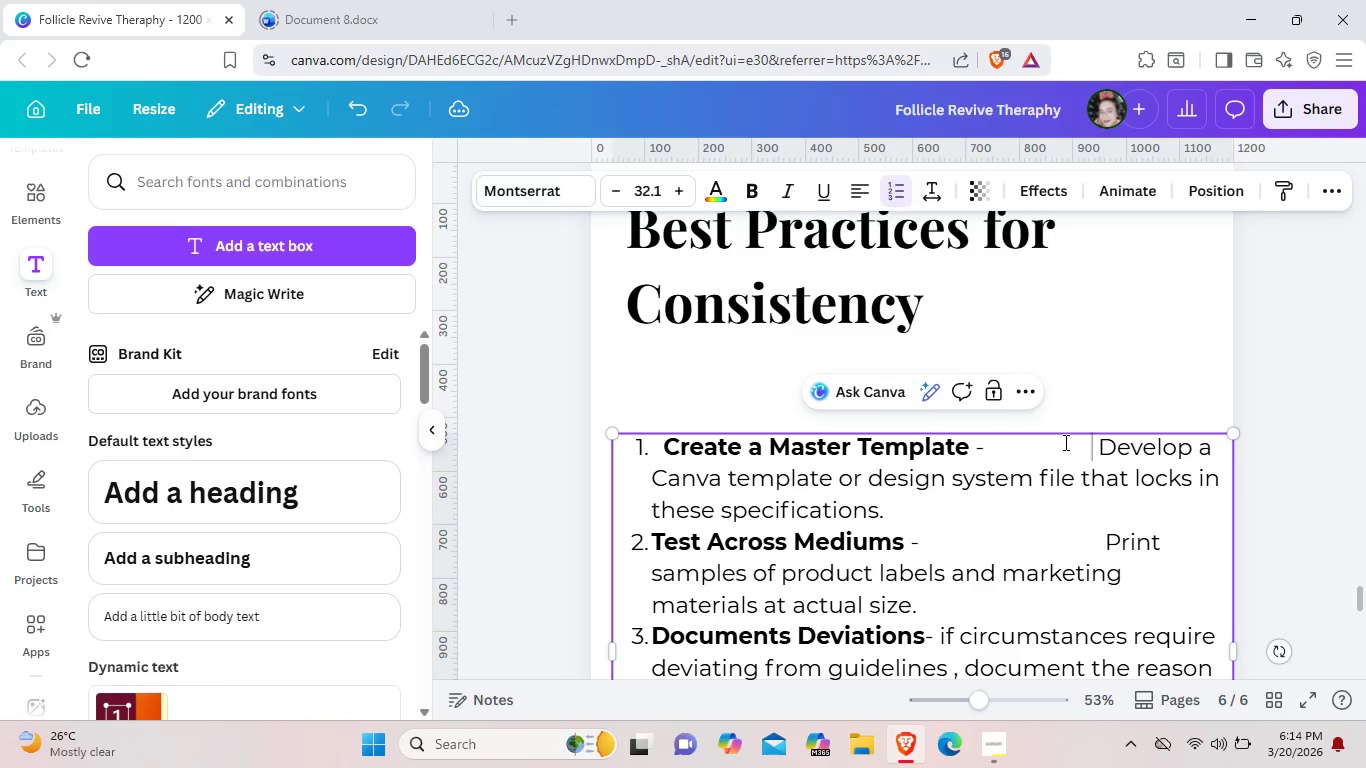 
key(Space)
 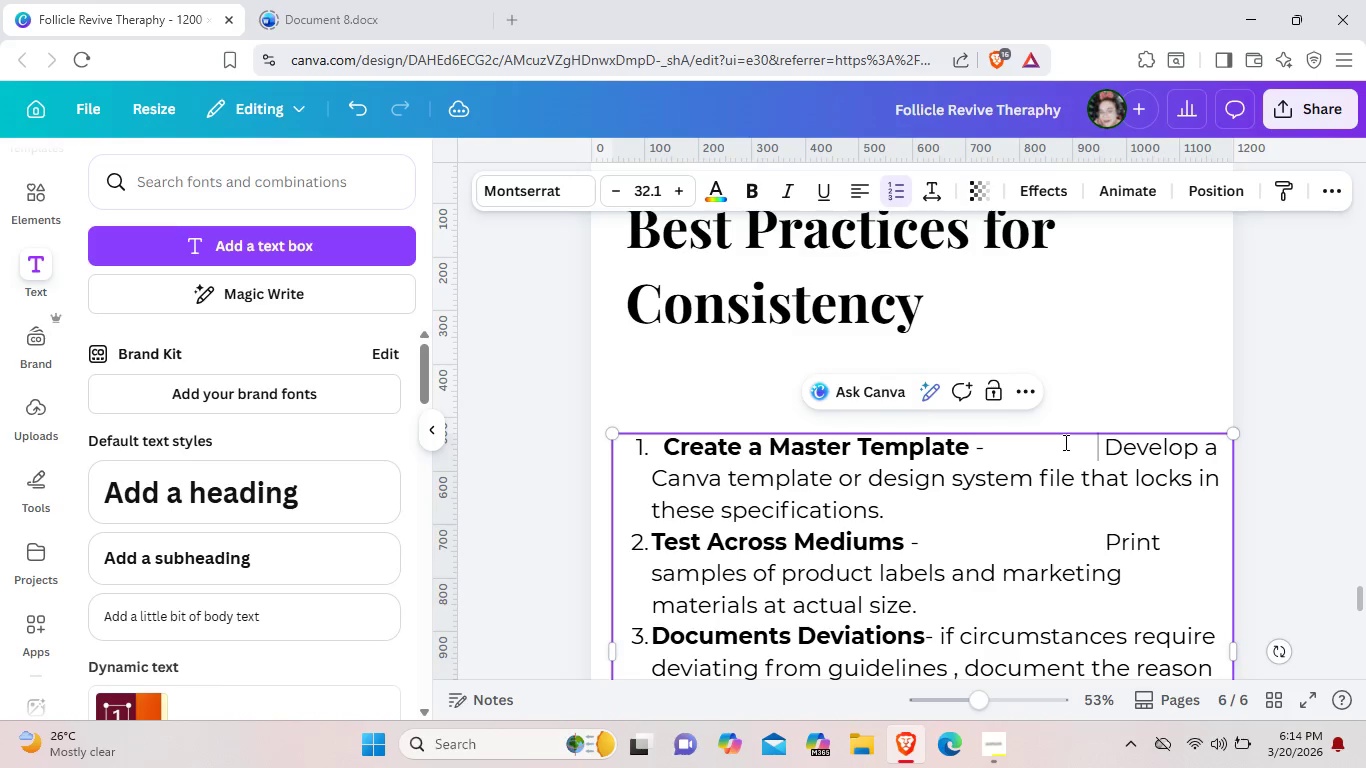 
key(Space)
 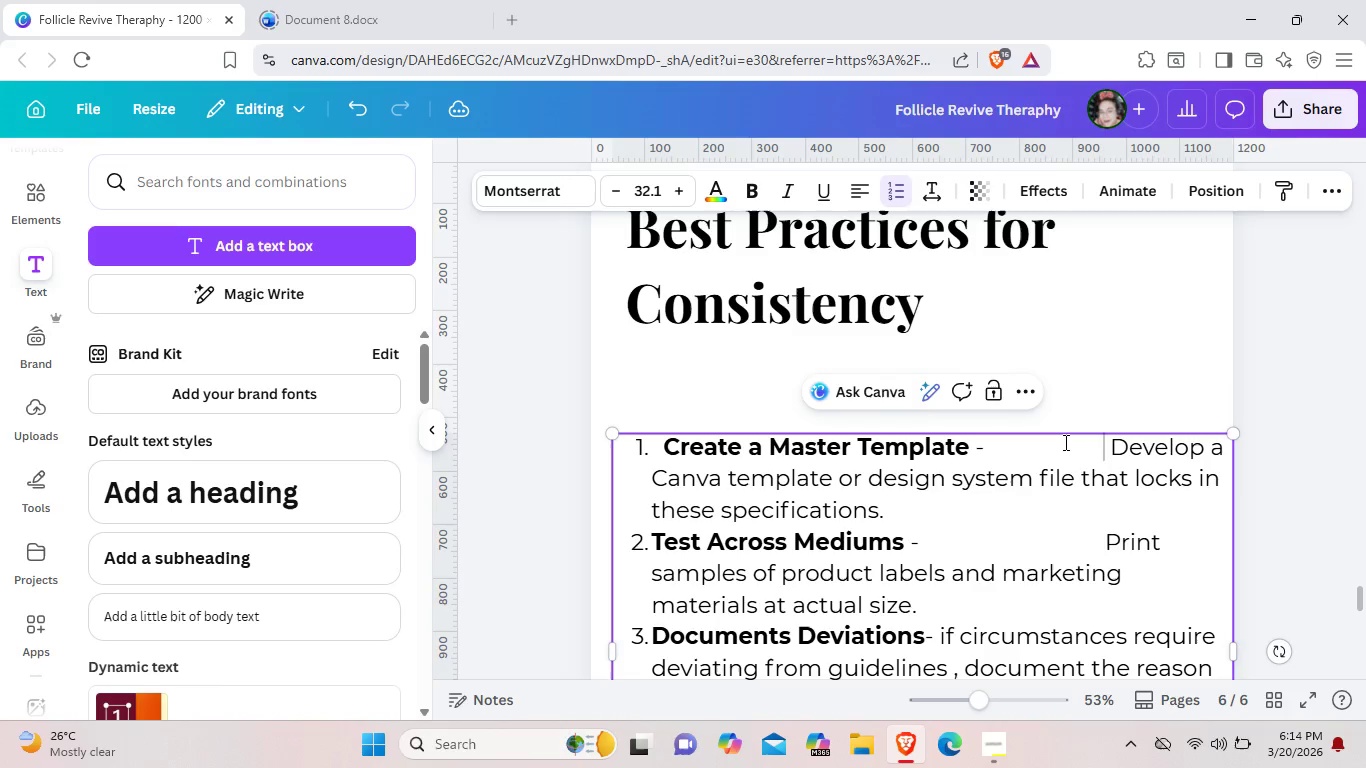 
key(Space)
 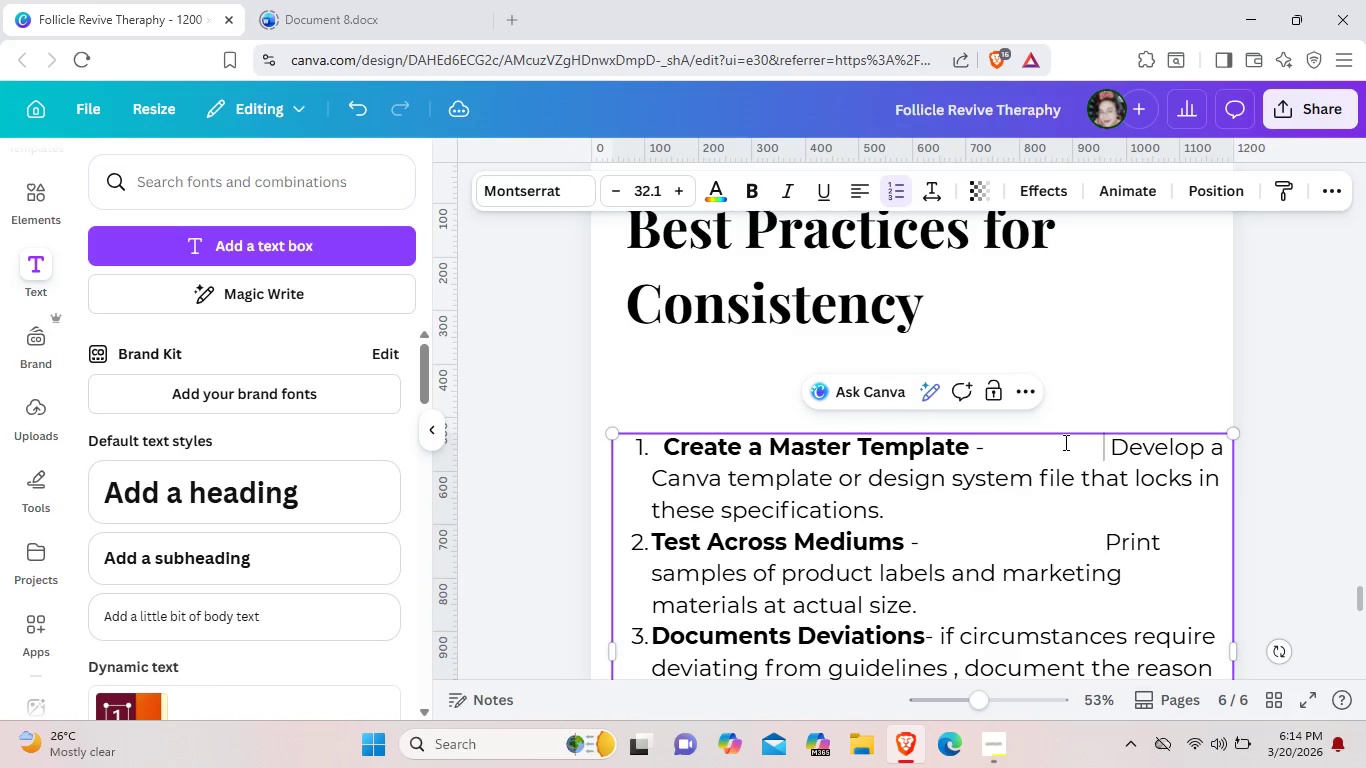 
key(Space)
 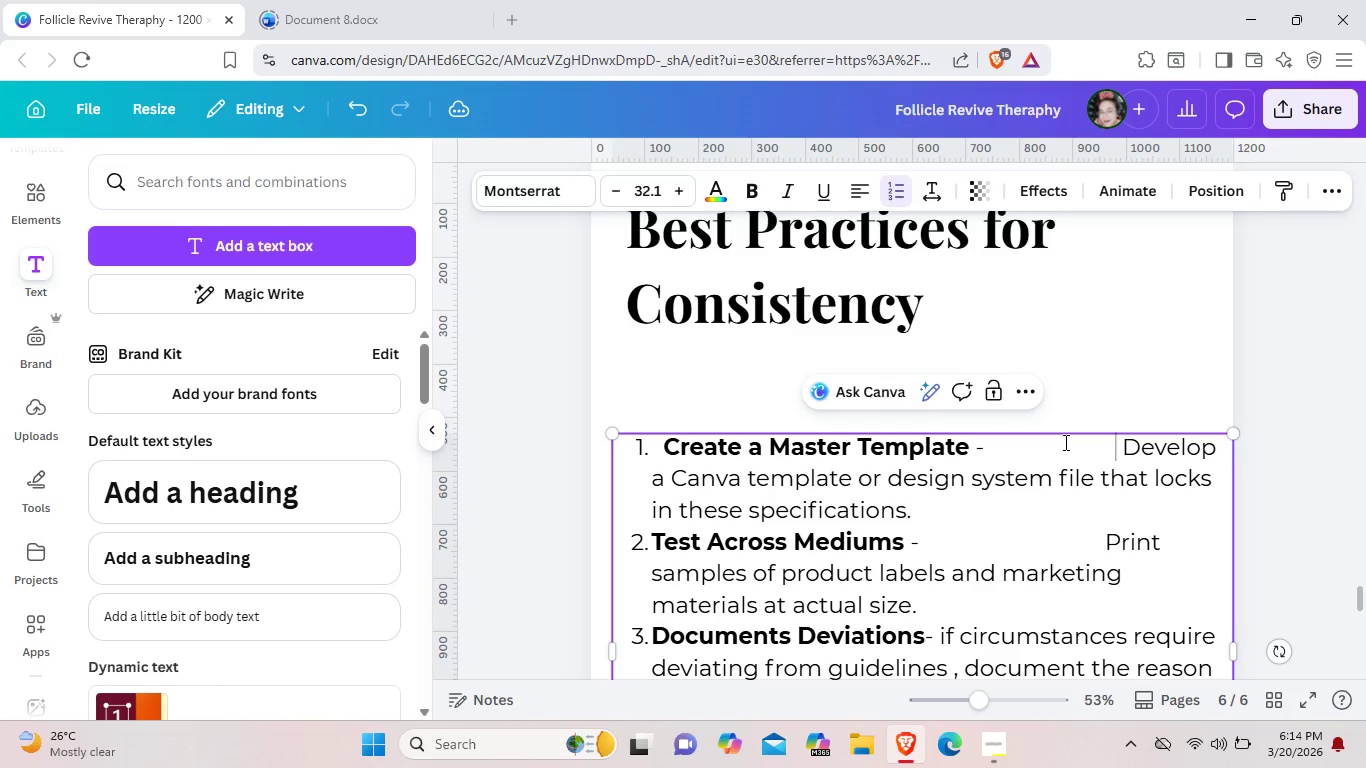 
key(Space)
 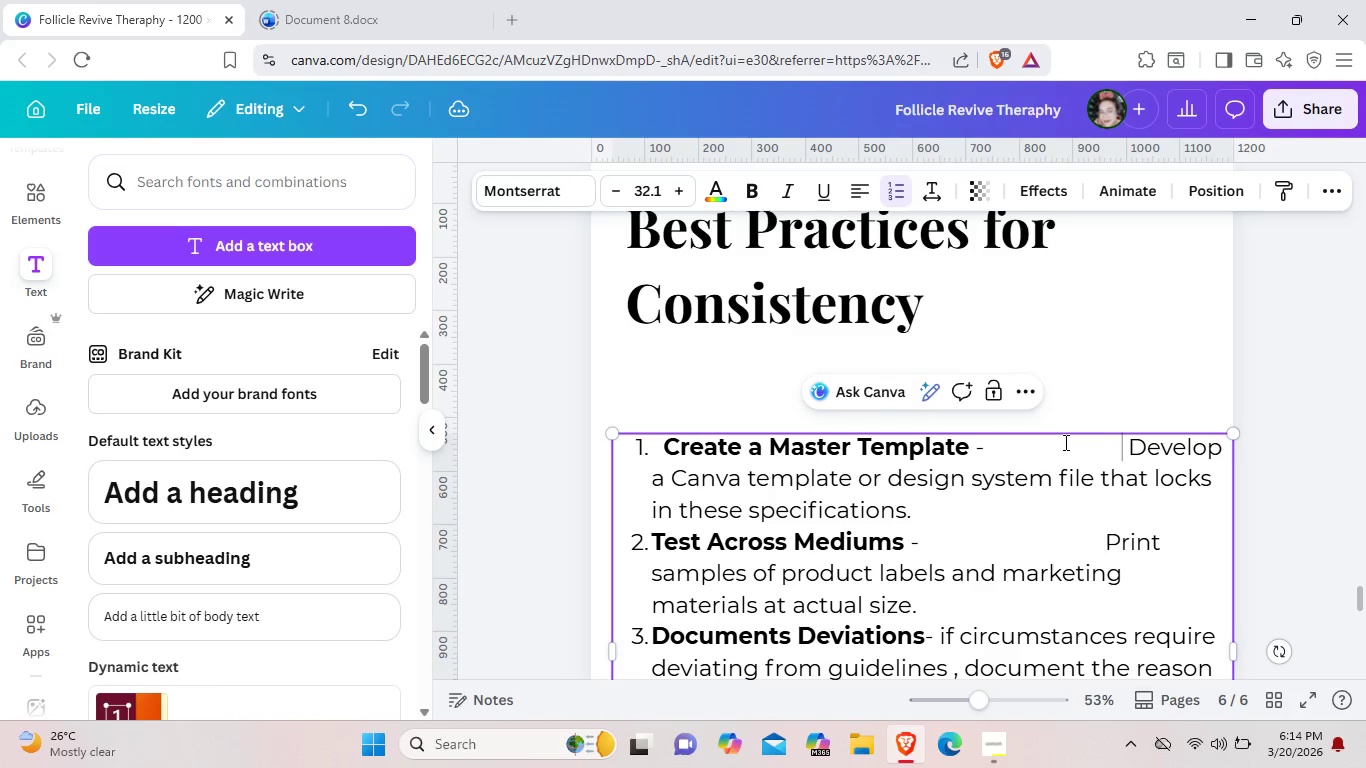 
key(Space)
 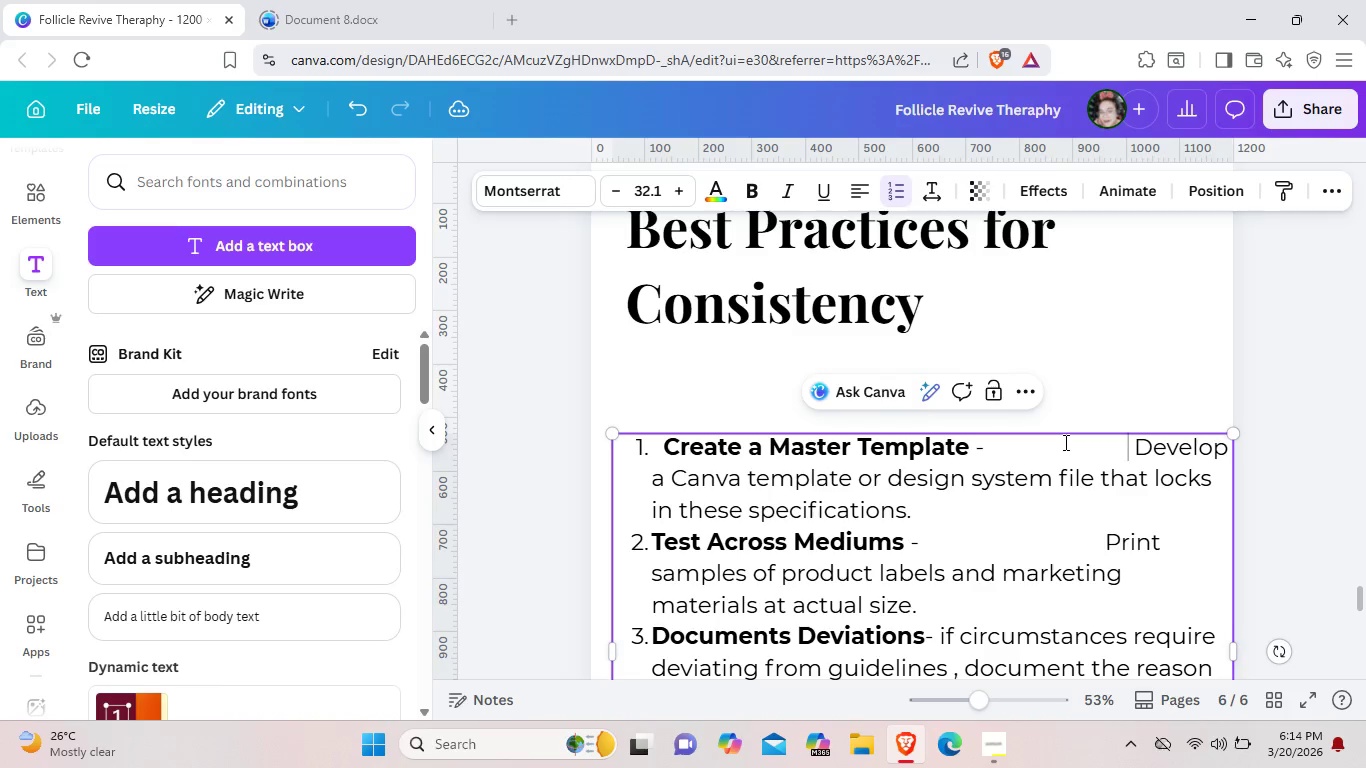 
key(Space)
 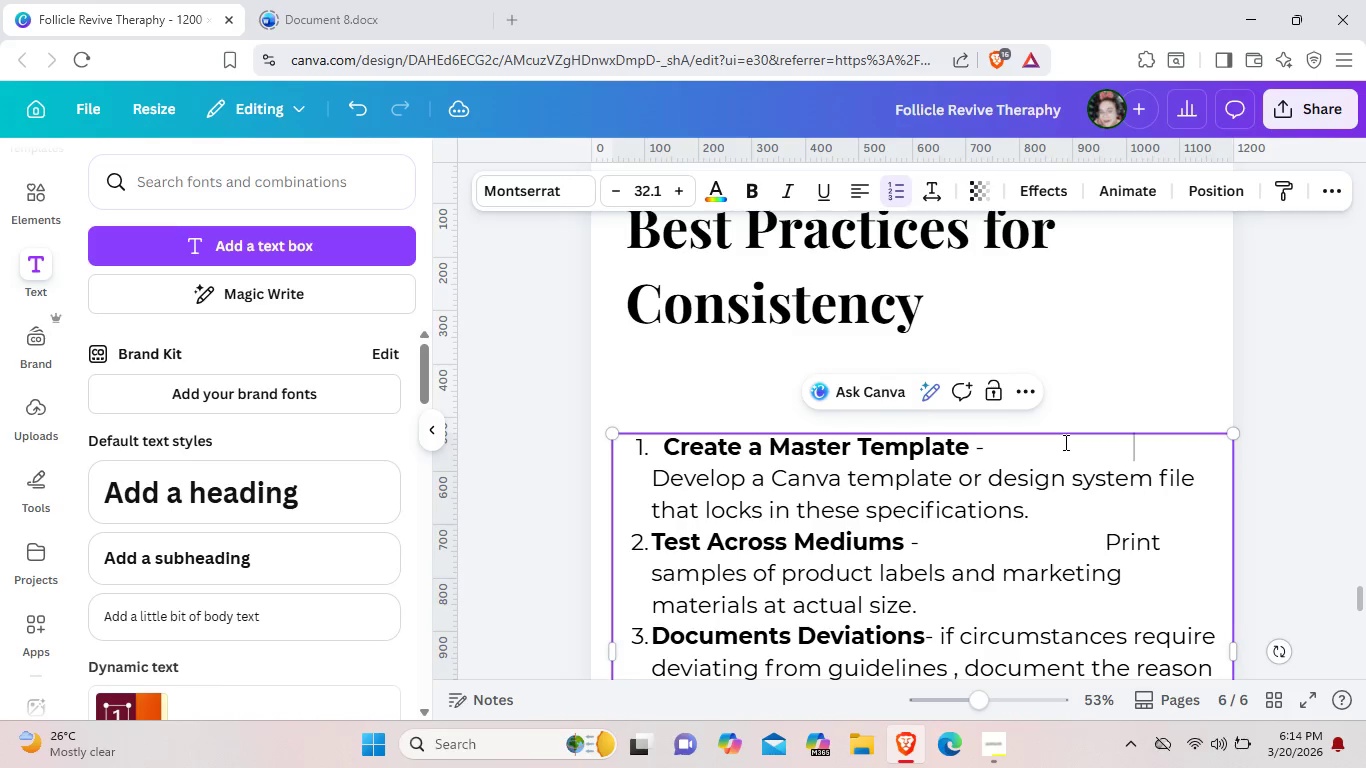 
key(Space)
 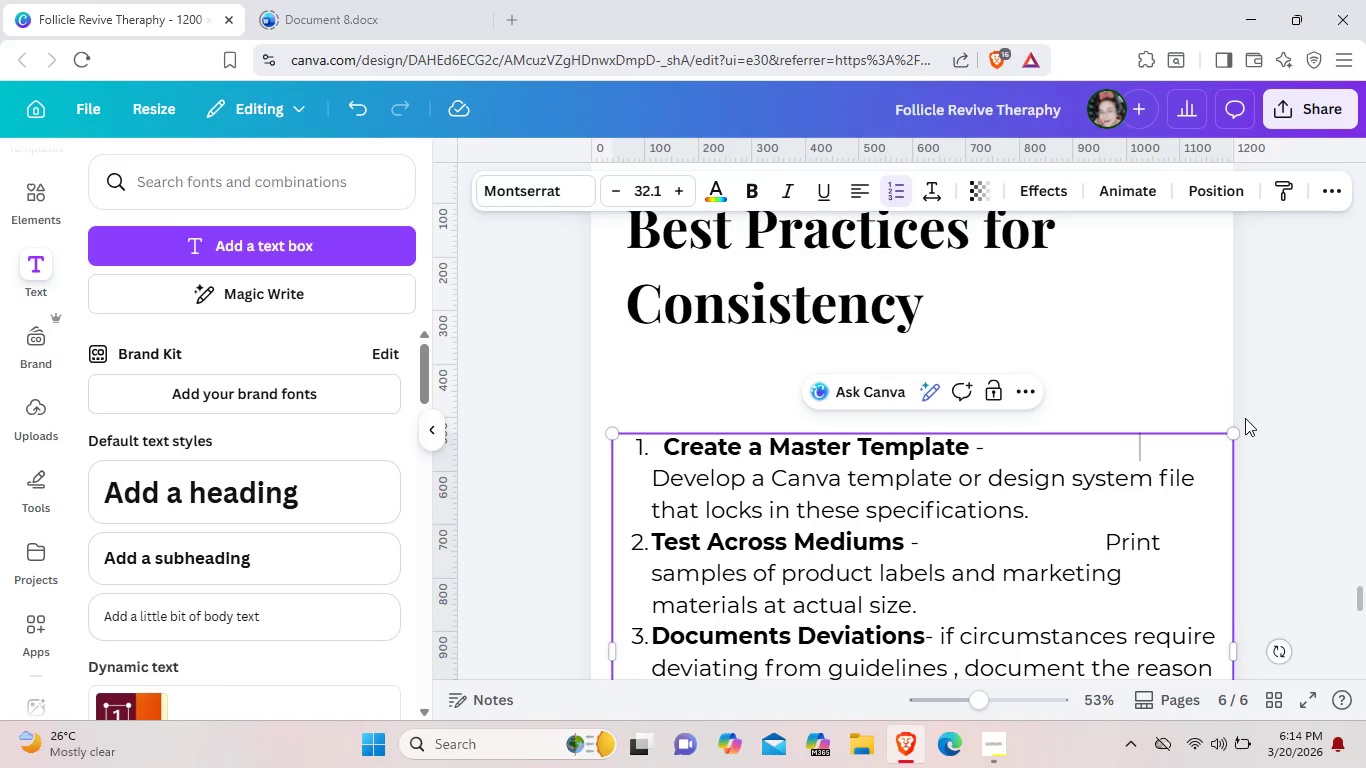 
left_click_drag(start_coordinate=[1234, 431], to_coordinate=[1203, 444])
 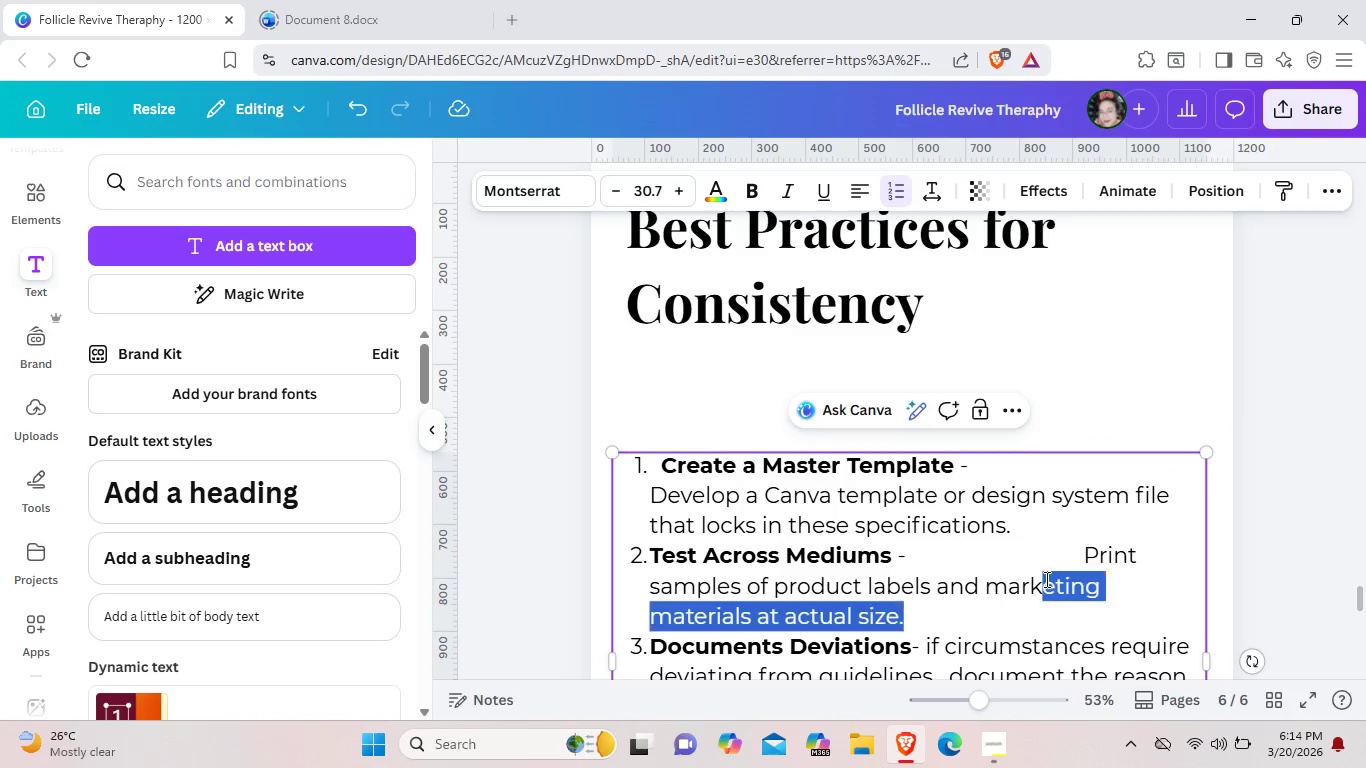 
left_click_drag(start_coordinate=[1051, 603], to_coordinate=[1038, 541])
 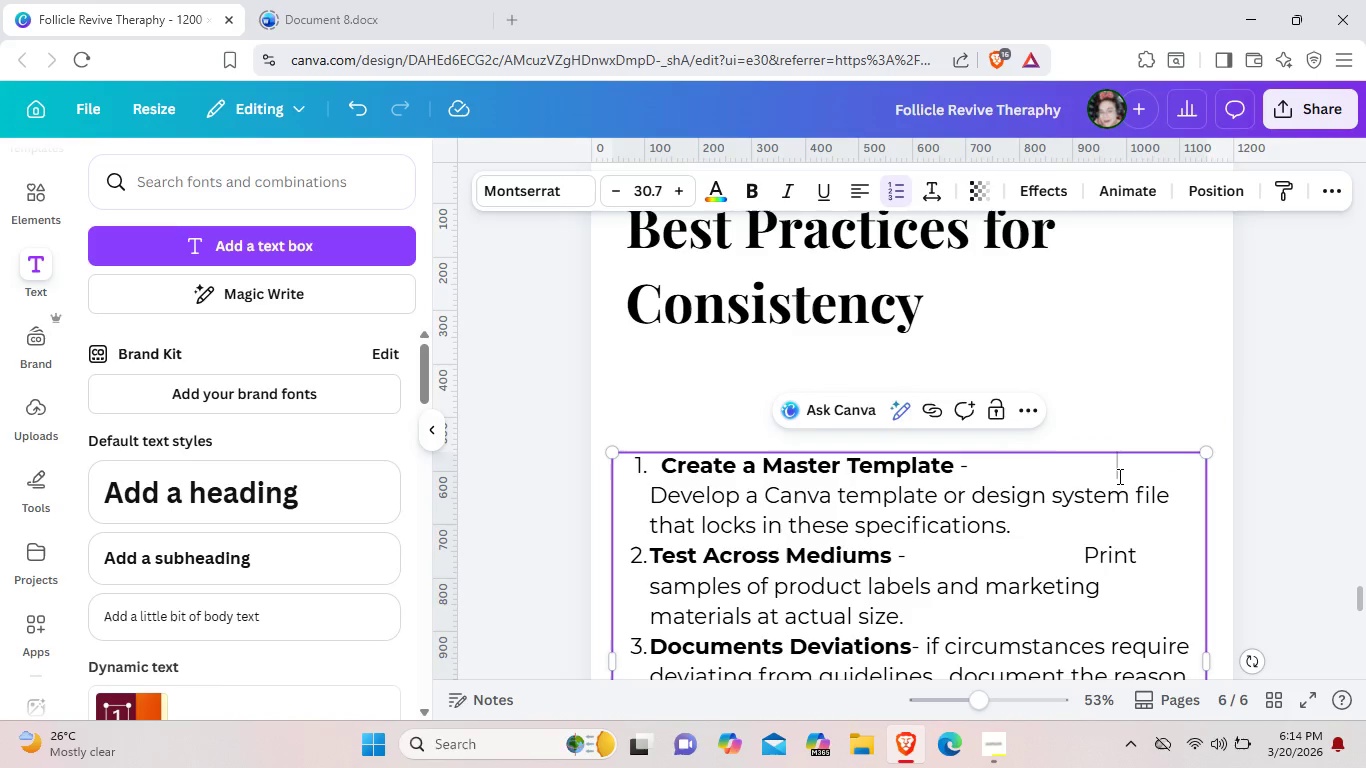 
left_click([1118, 476])
 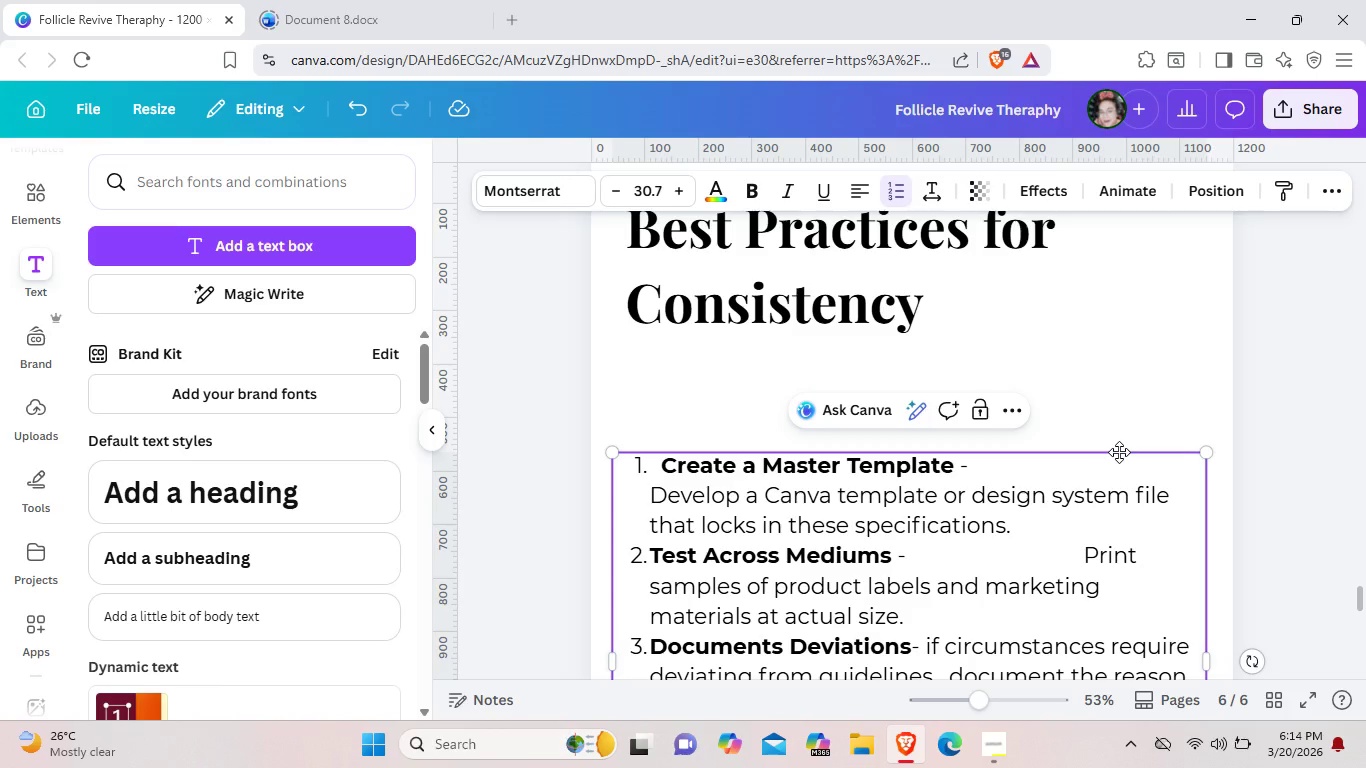 
left_click_drag(start_coordinate=[1119, 452], to_coordinate=[1123, 397])
 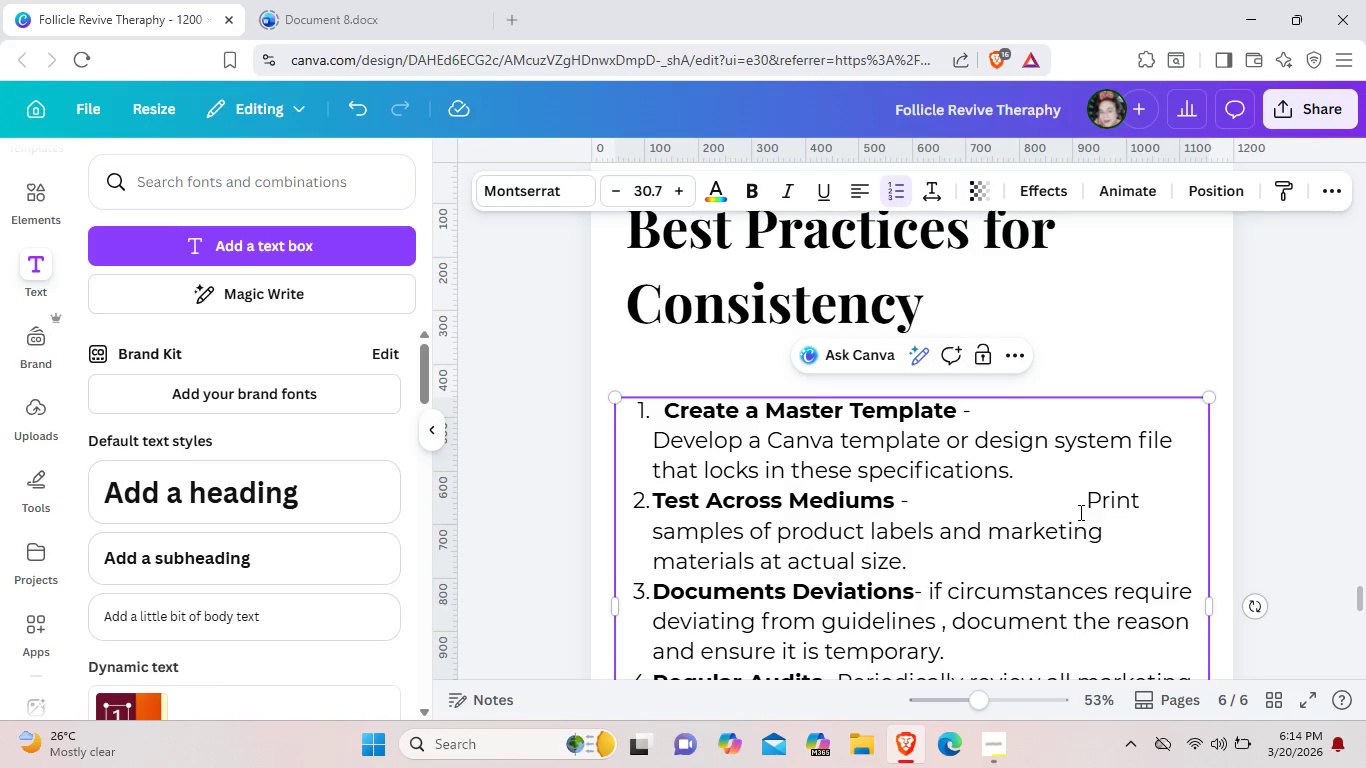 
left_click([1079, 512])
 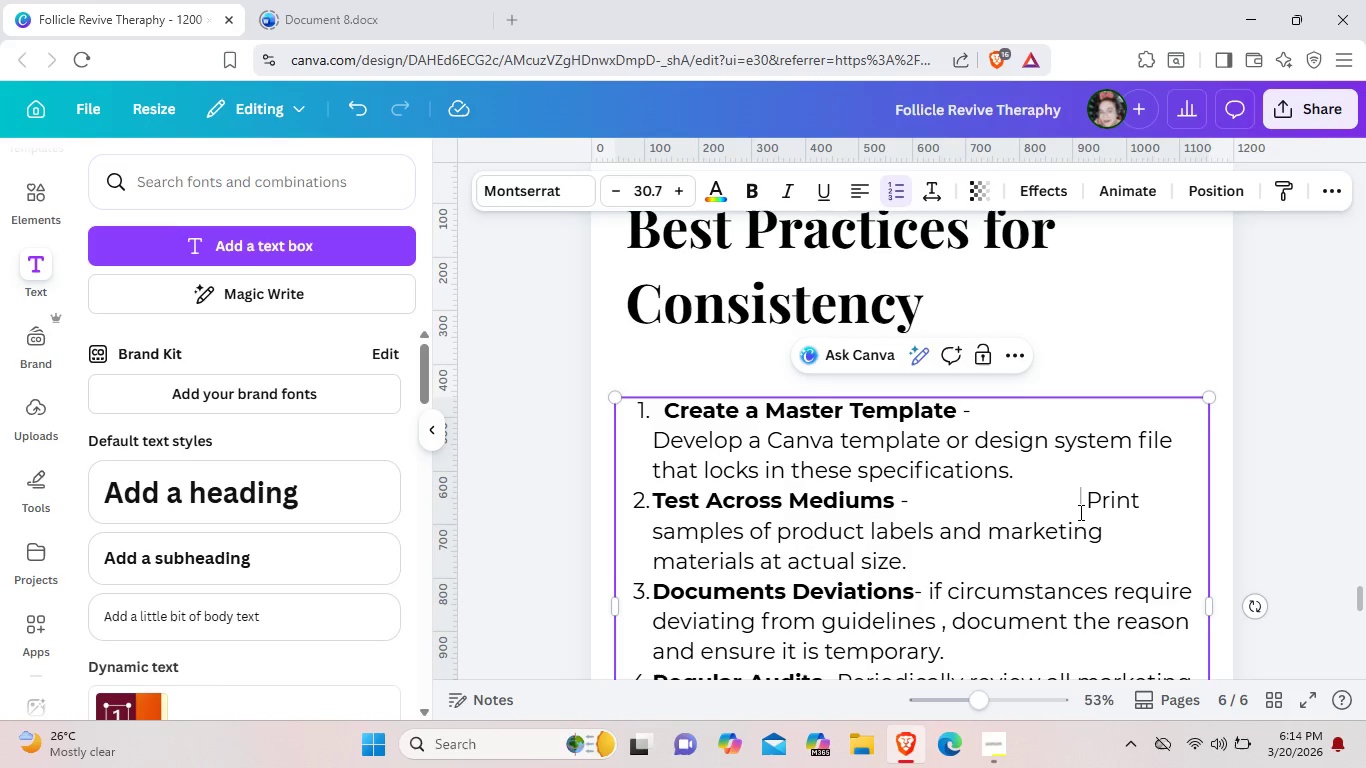 
key(Space)
 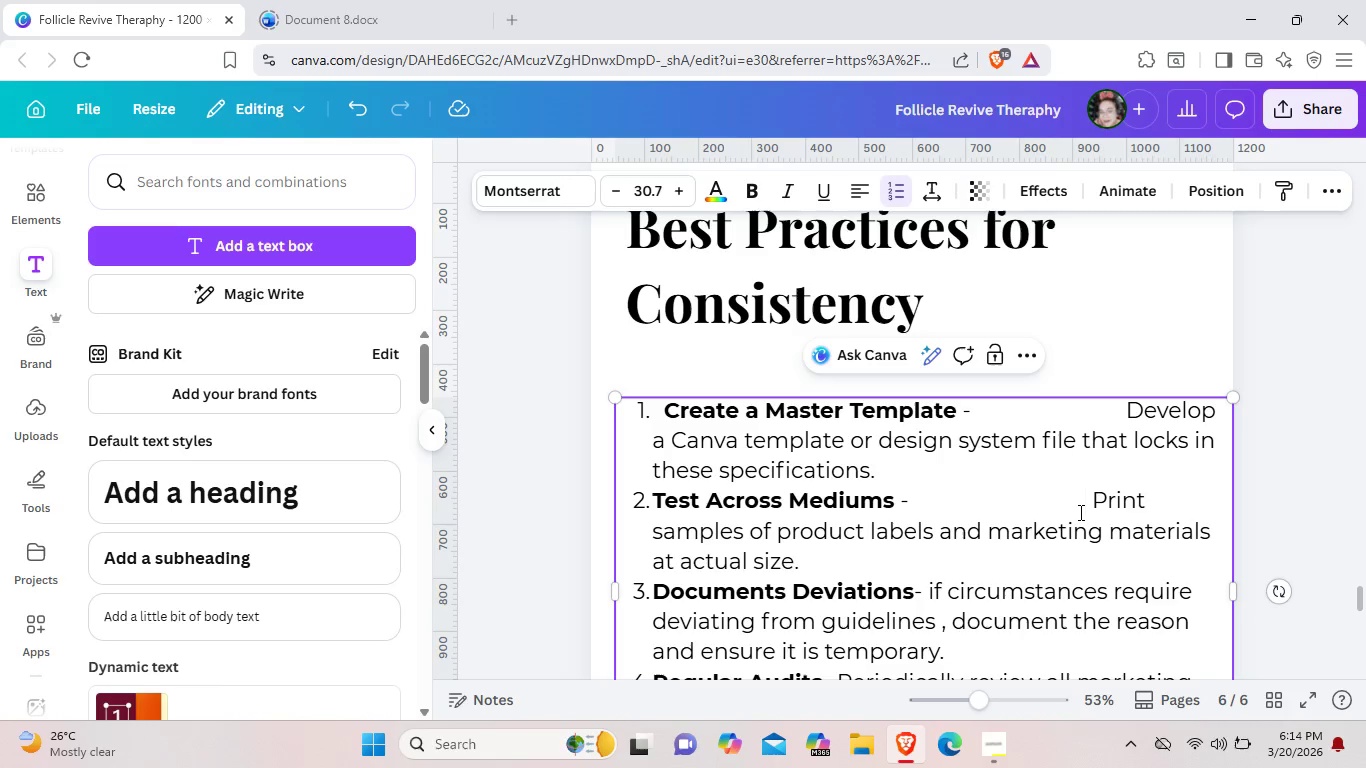 
key(Space)
 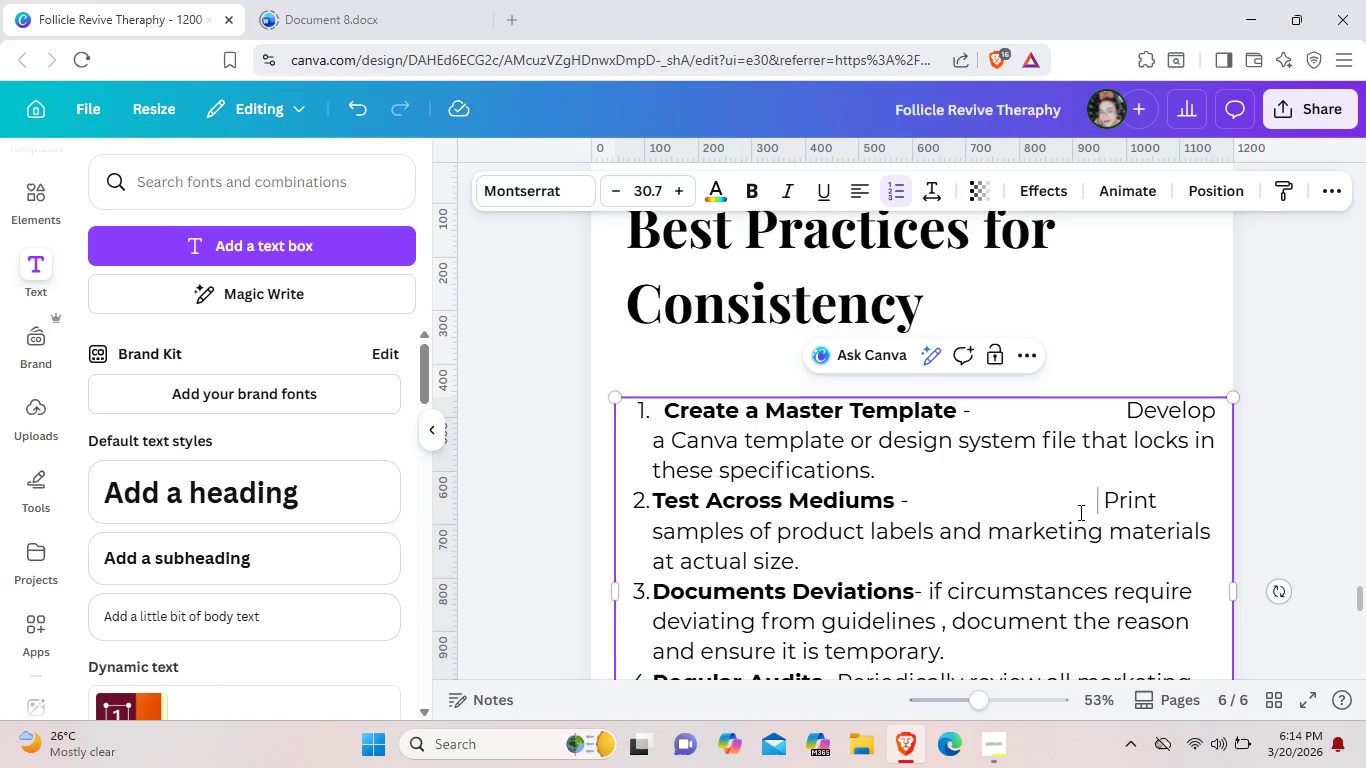 
key(Space)
 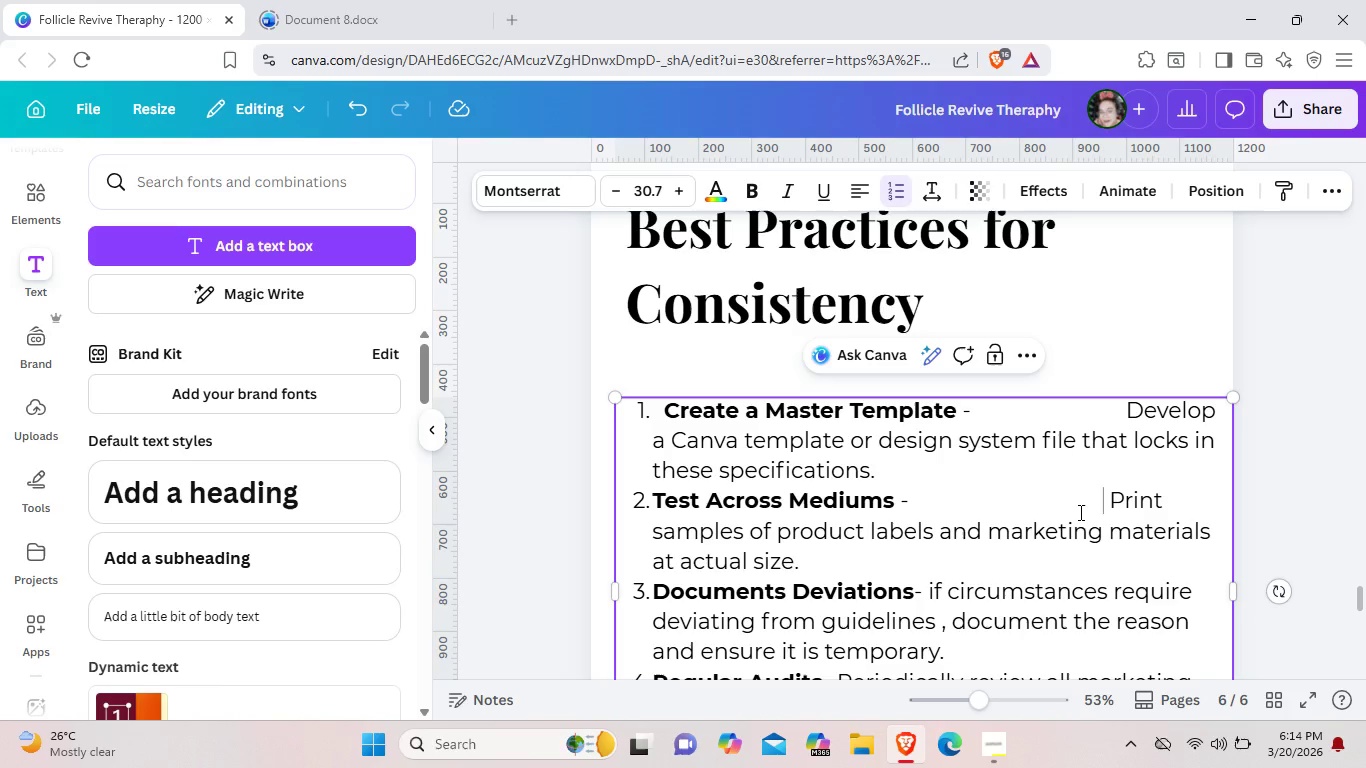 
key(Space)
 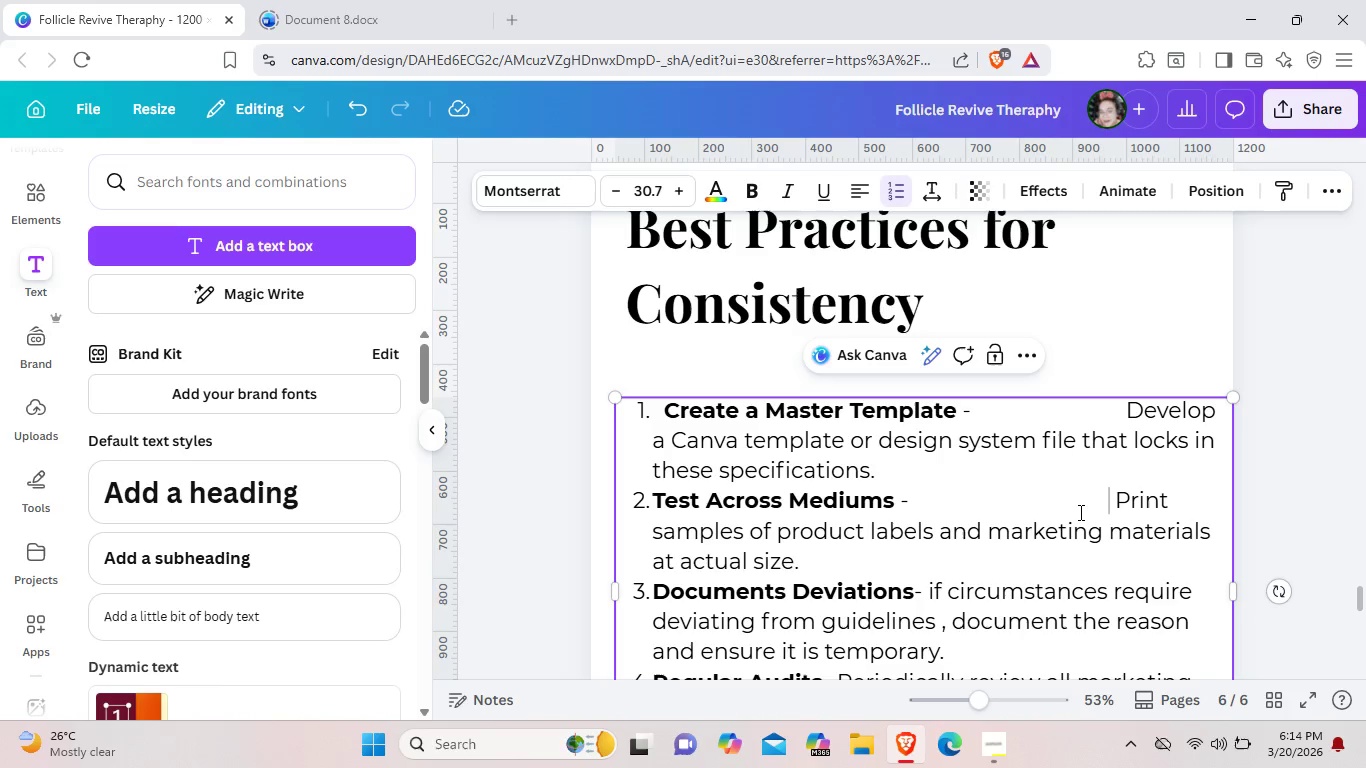 
key(Space)
 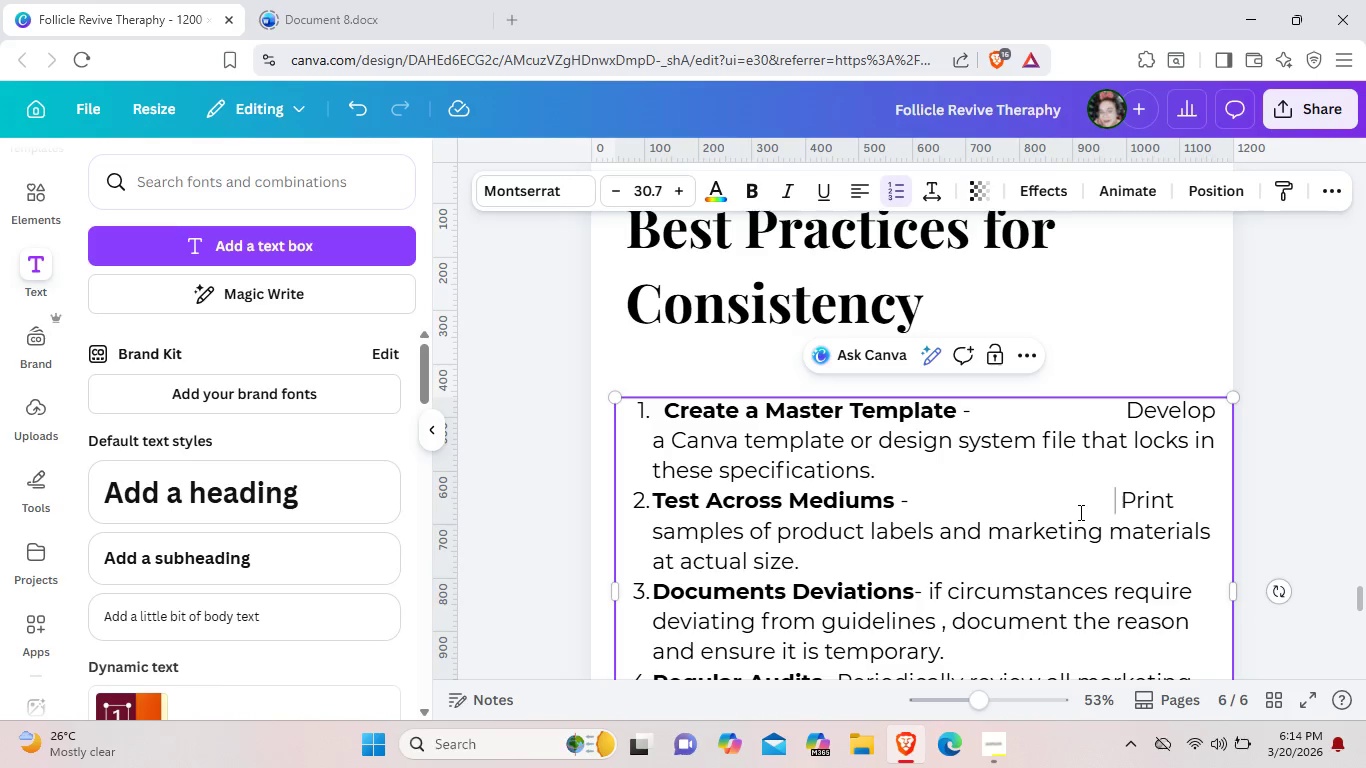 
key(Space)
 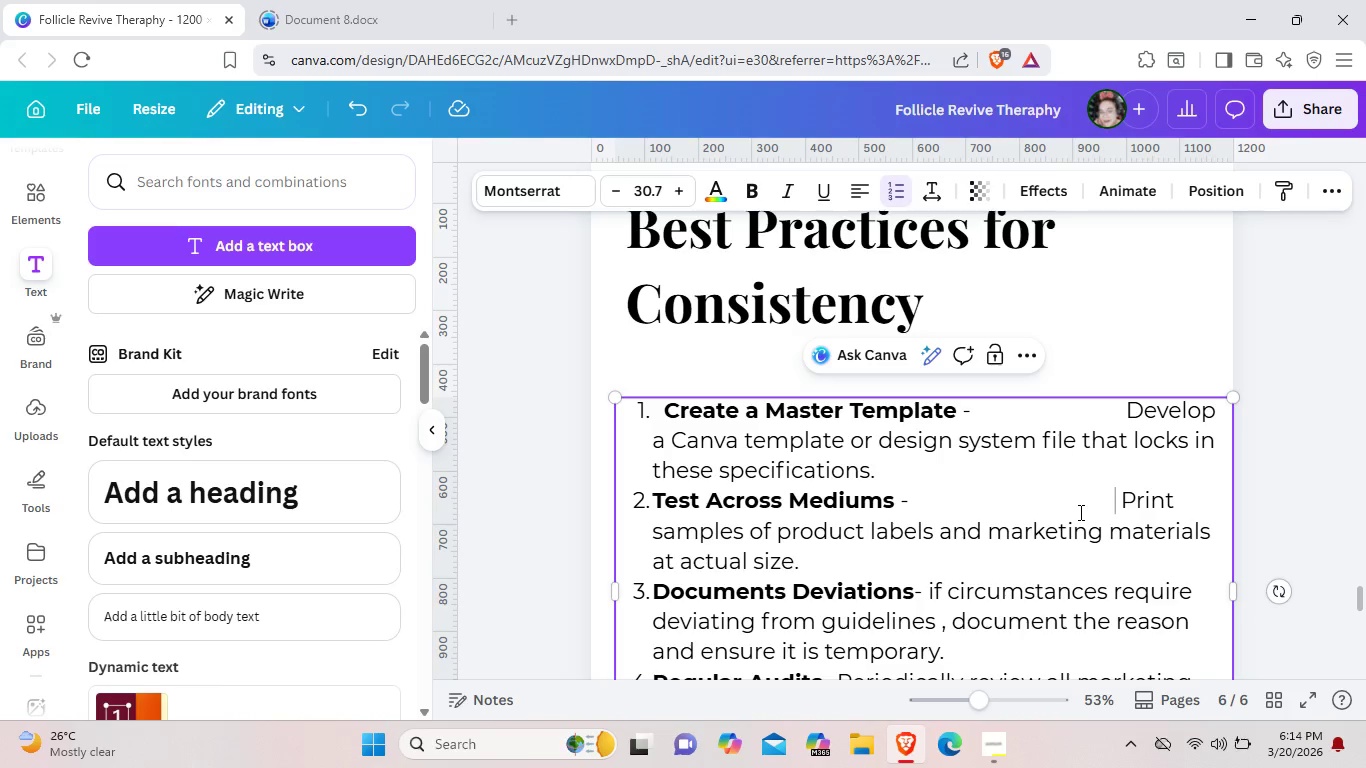 
key(Space)
 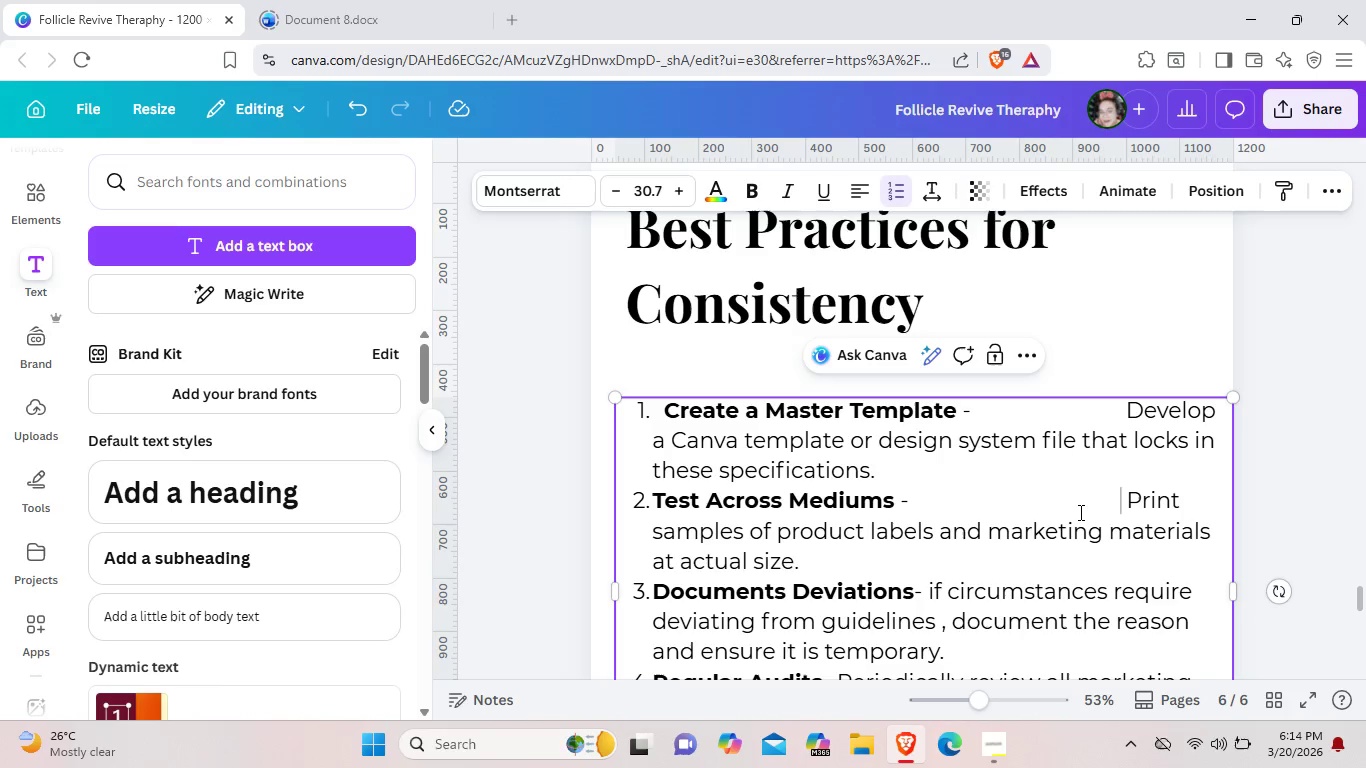 
key(Space)
 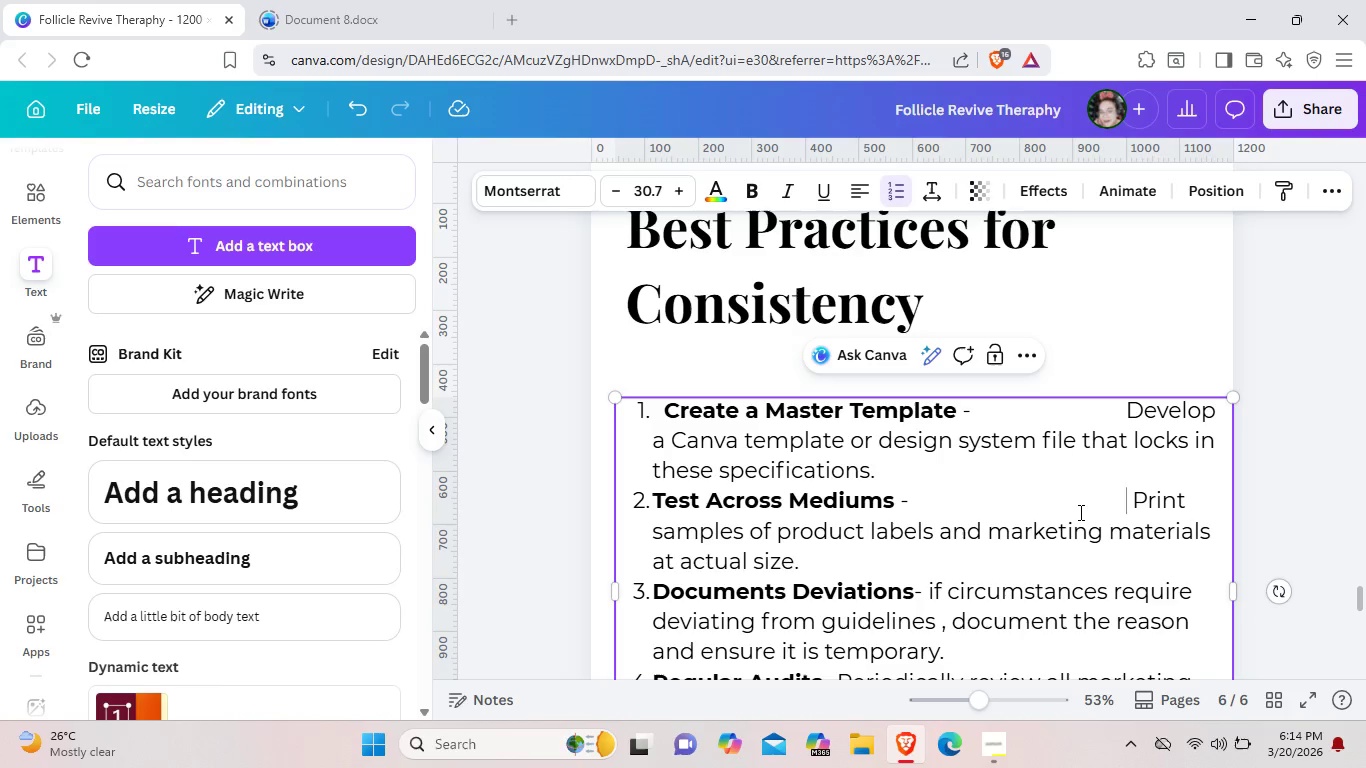 
key(Space)
 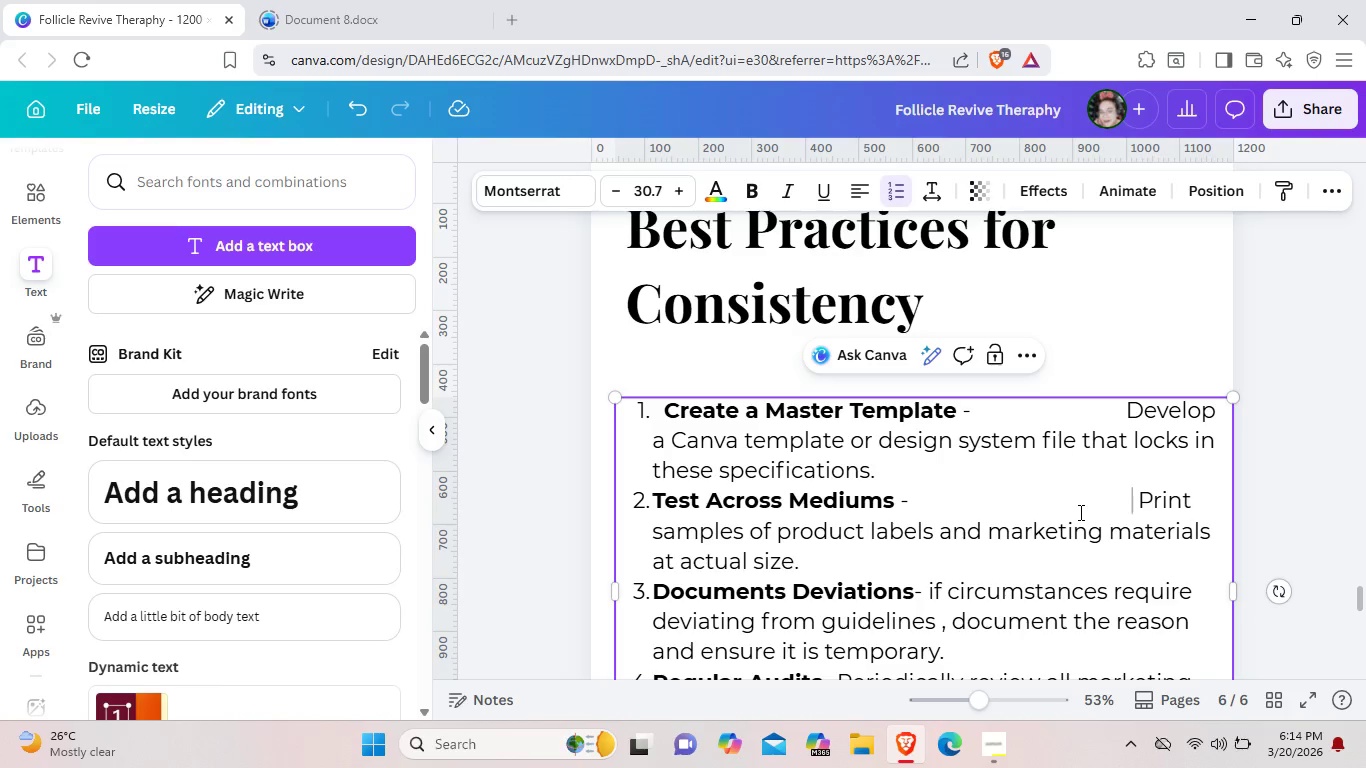 
key(Space)
 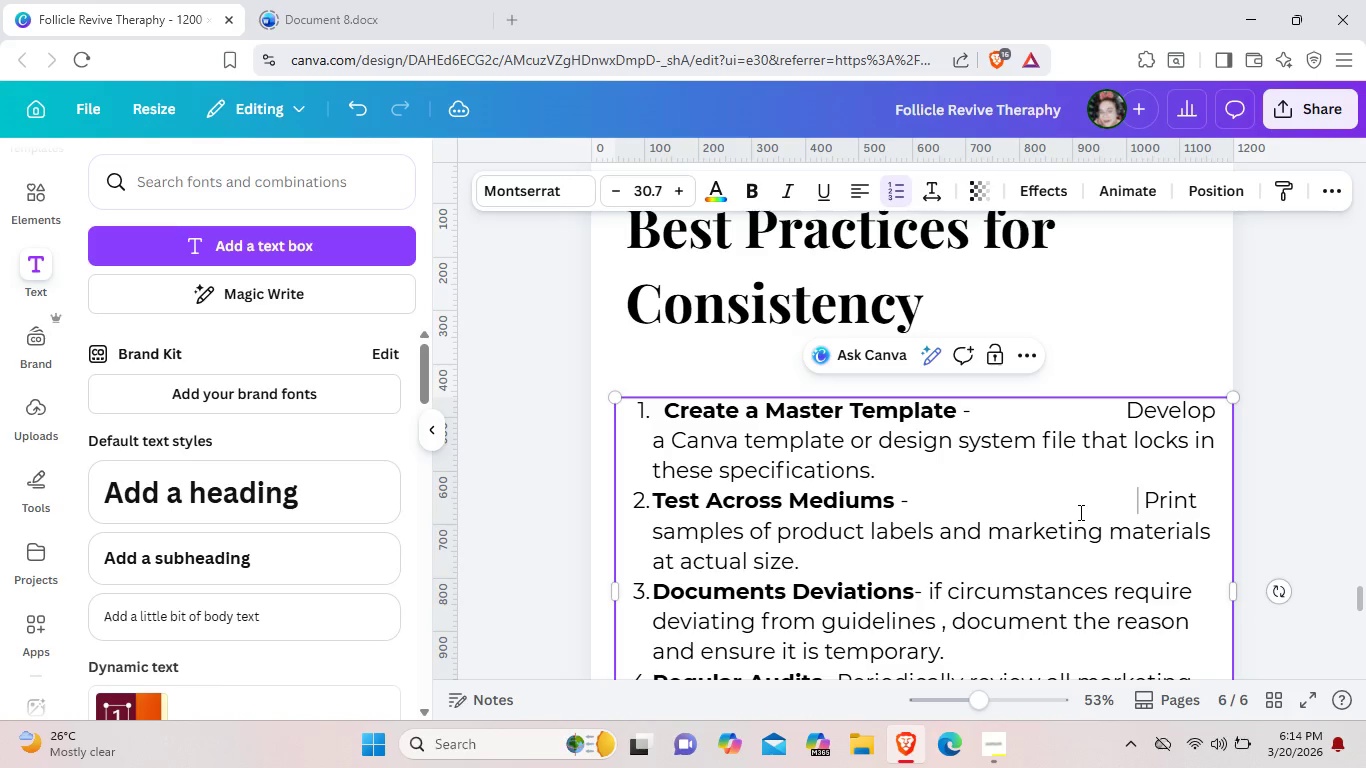 
key(Space)
 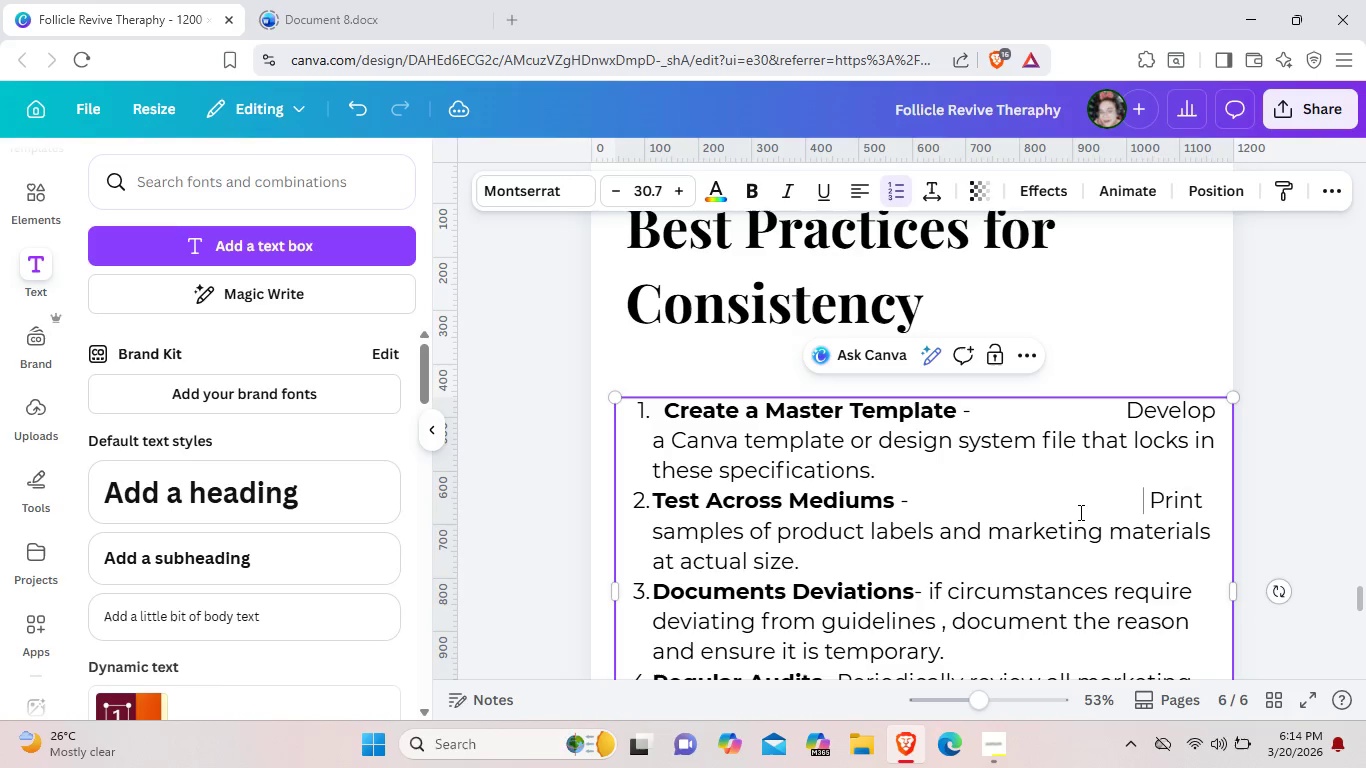 
key(Space)
 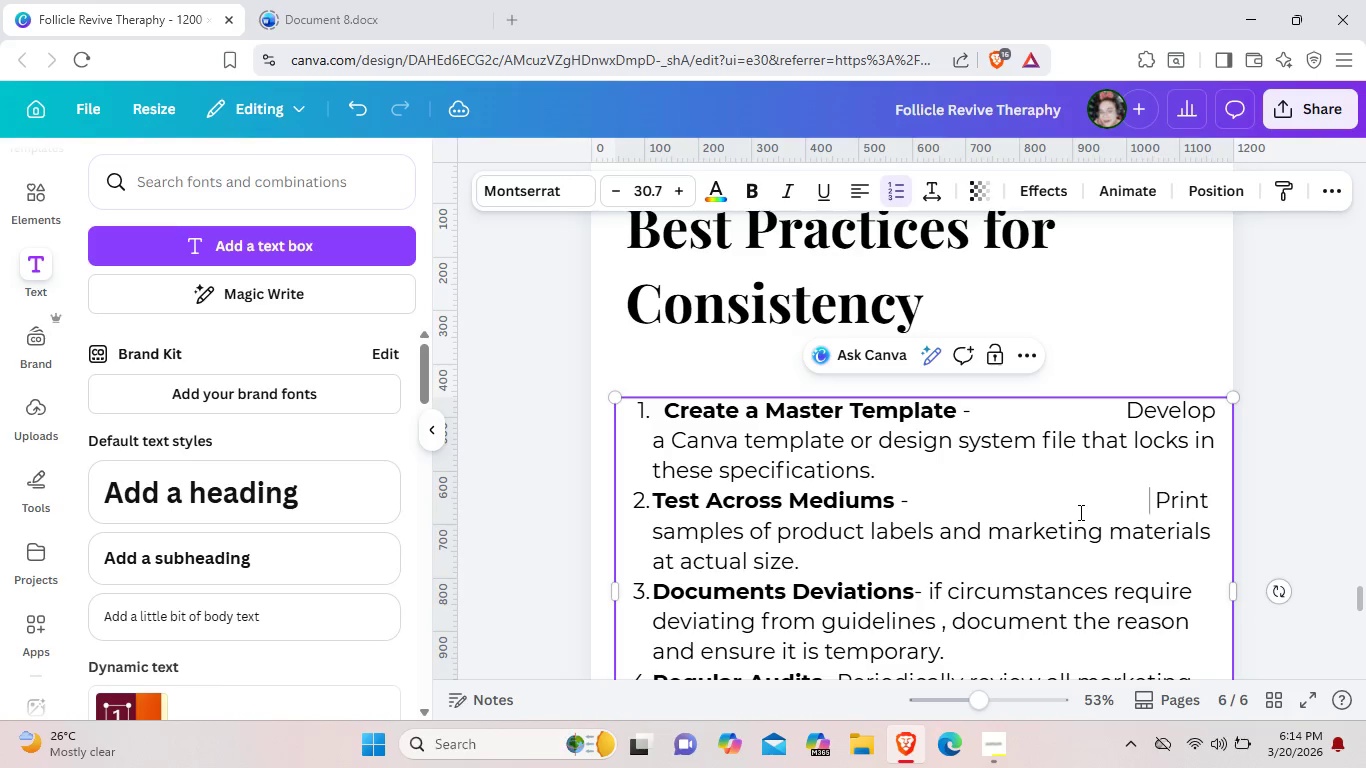 
key(Space)
 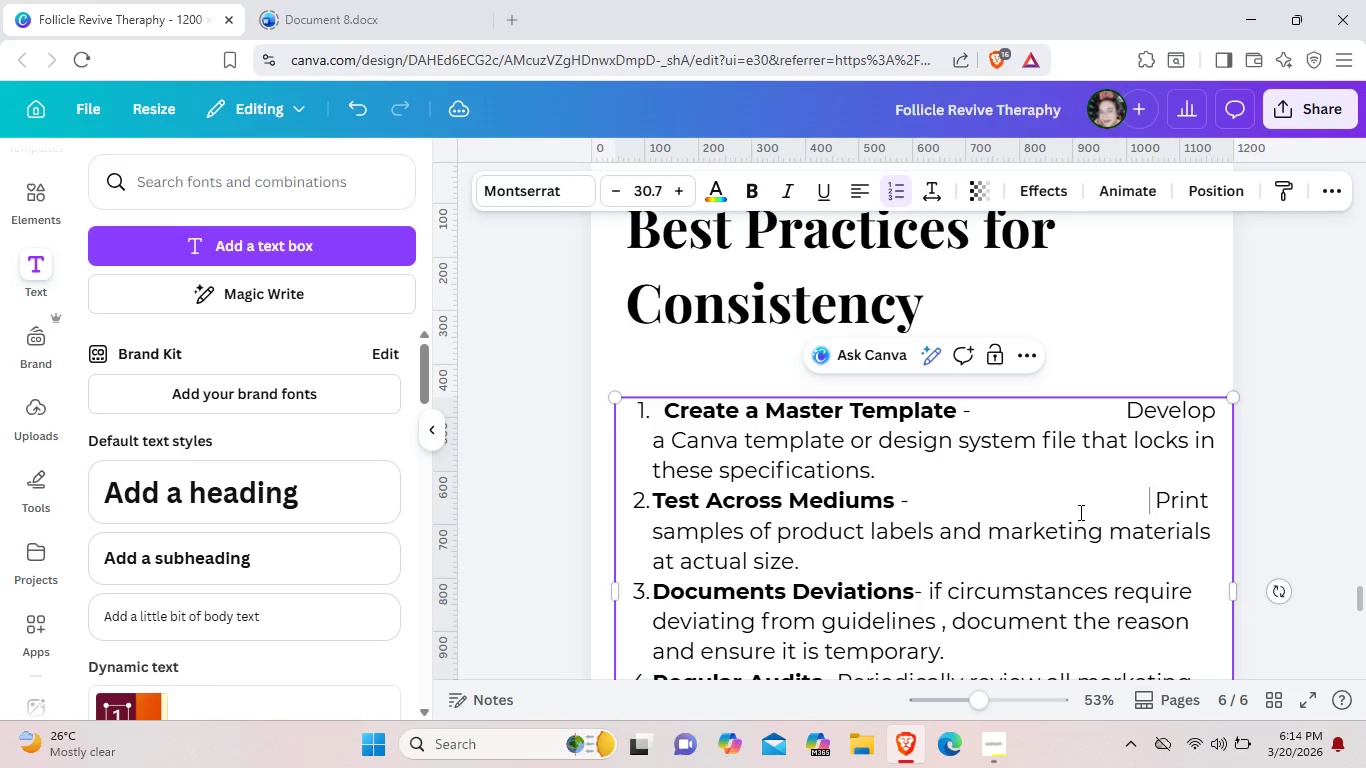 
key(Space)
 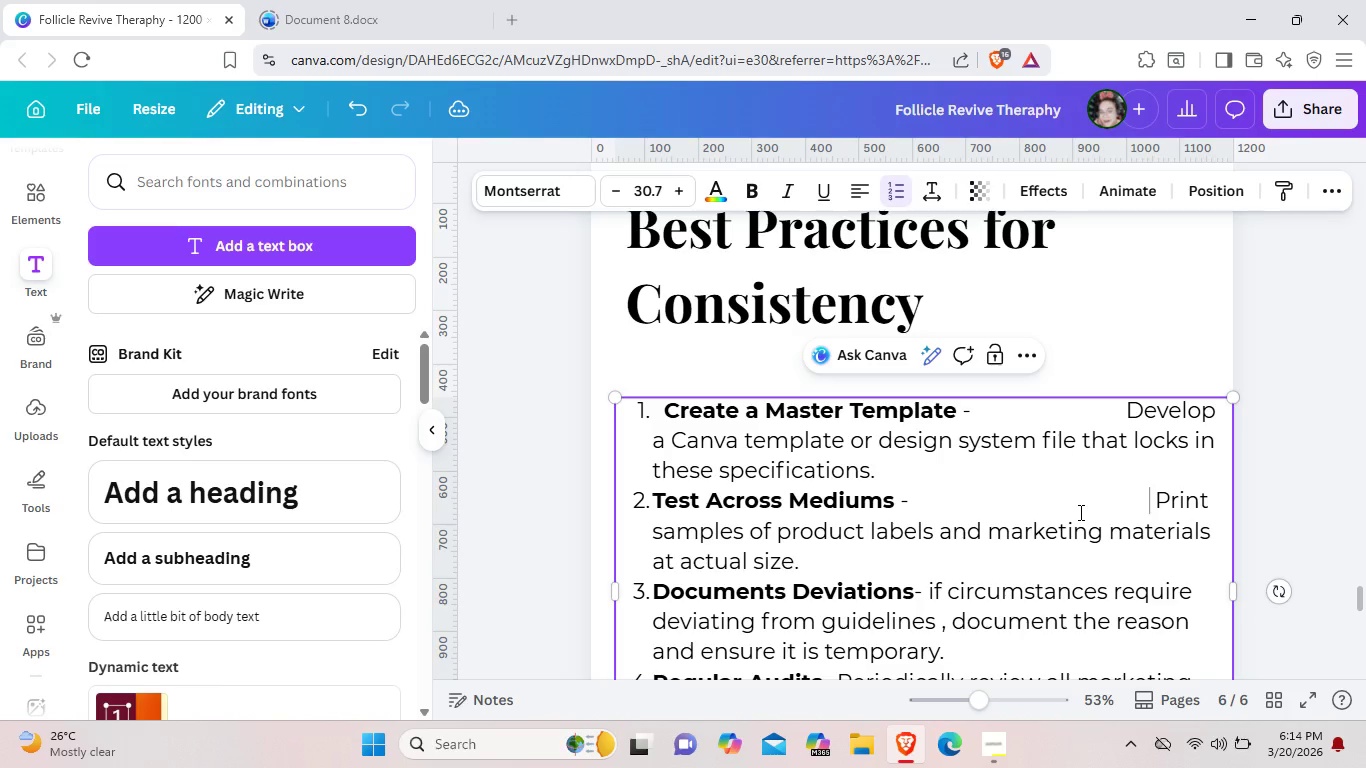 
key(Space)
 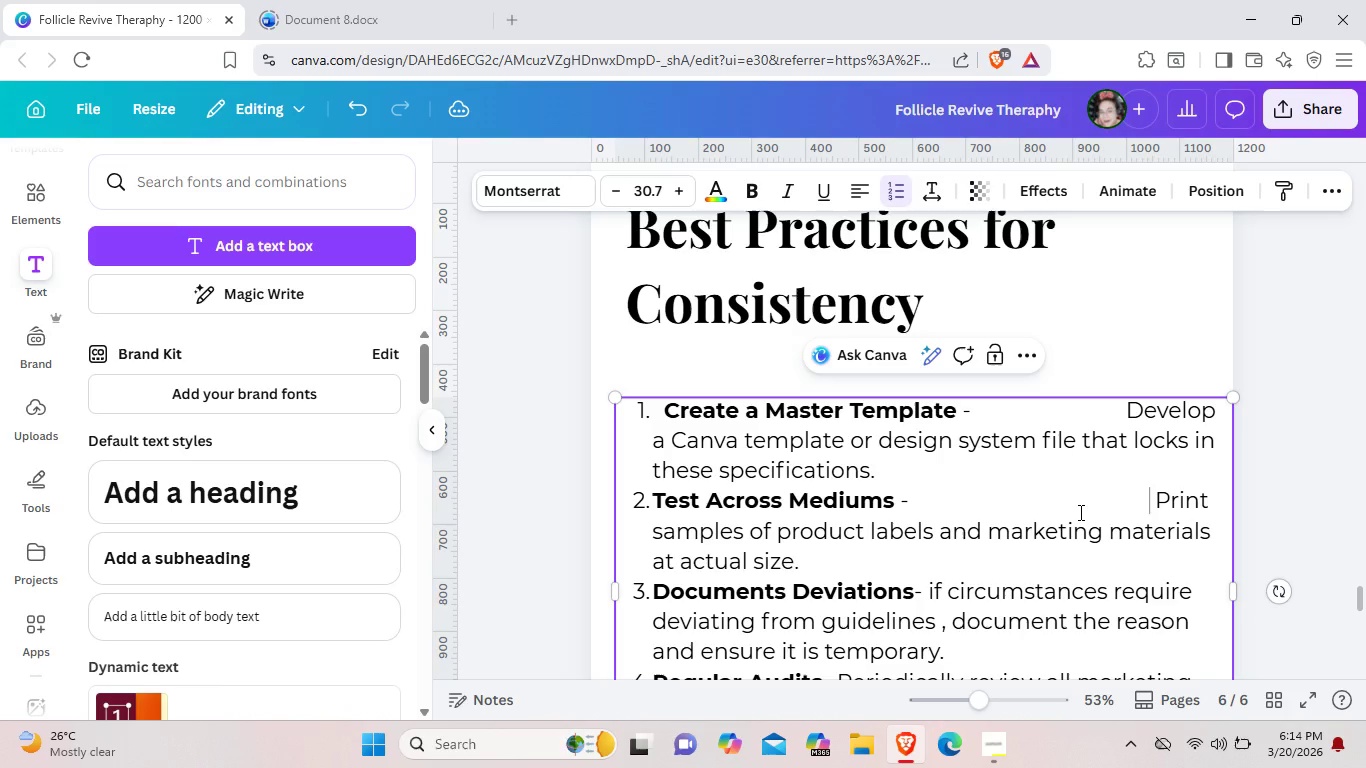 
key(Space)
 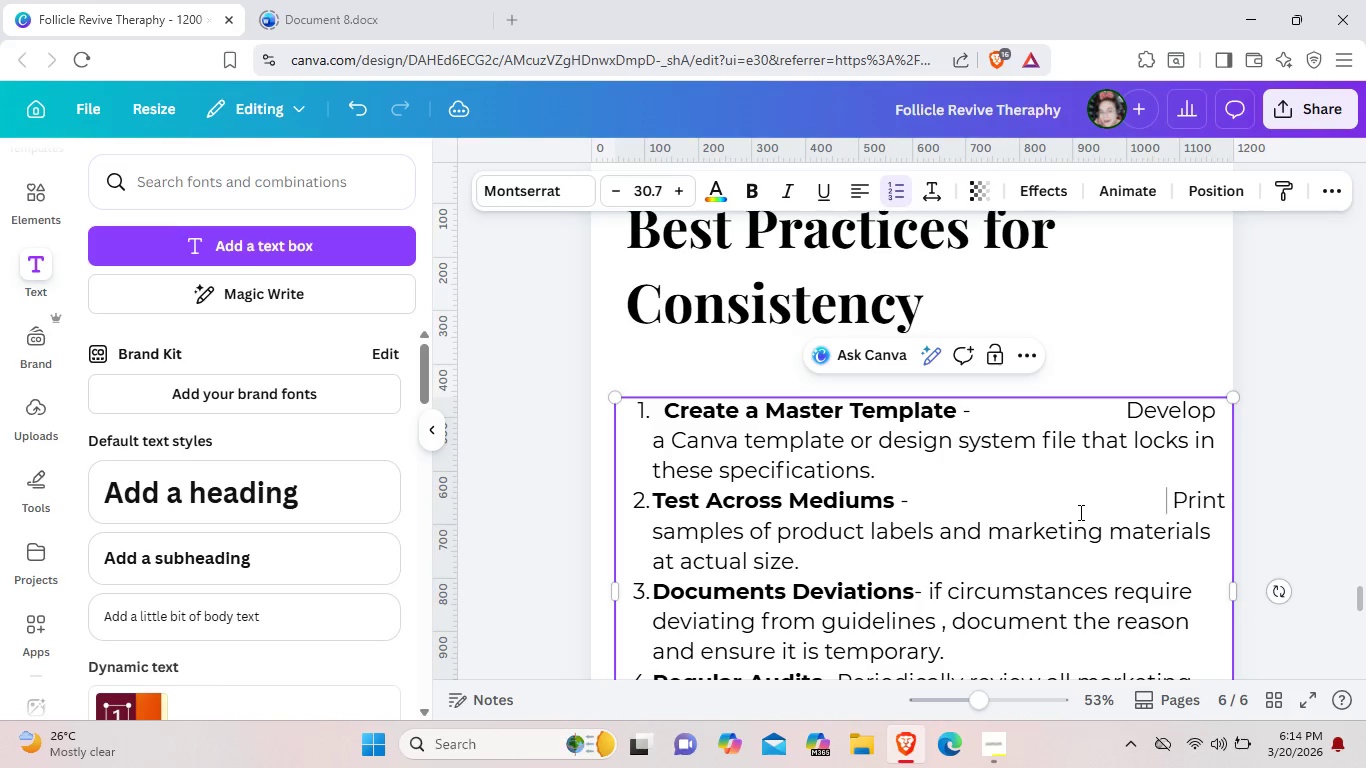 
key(Space)
 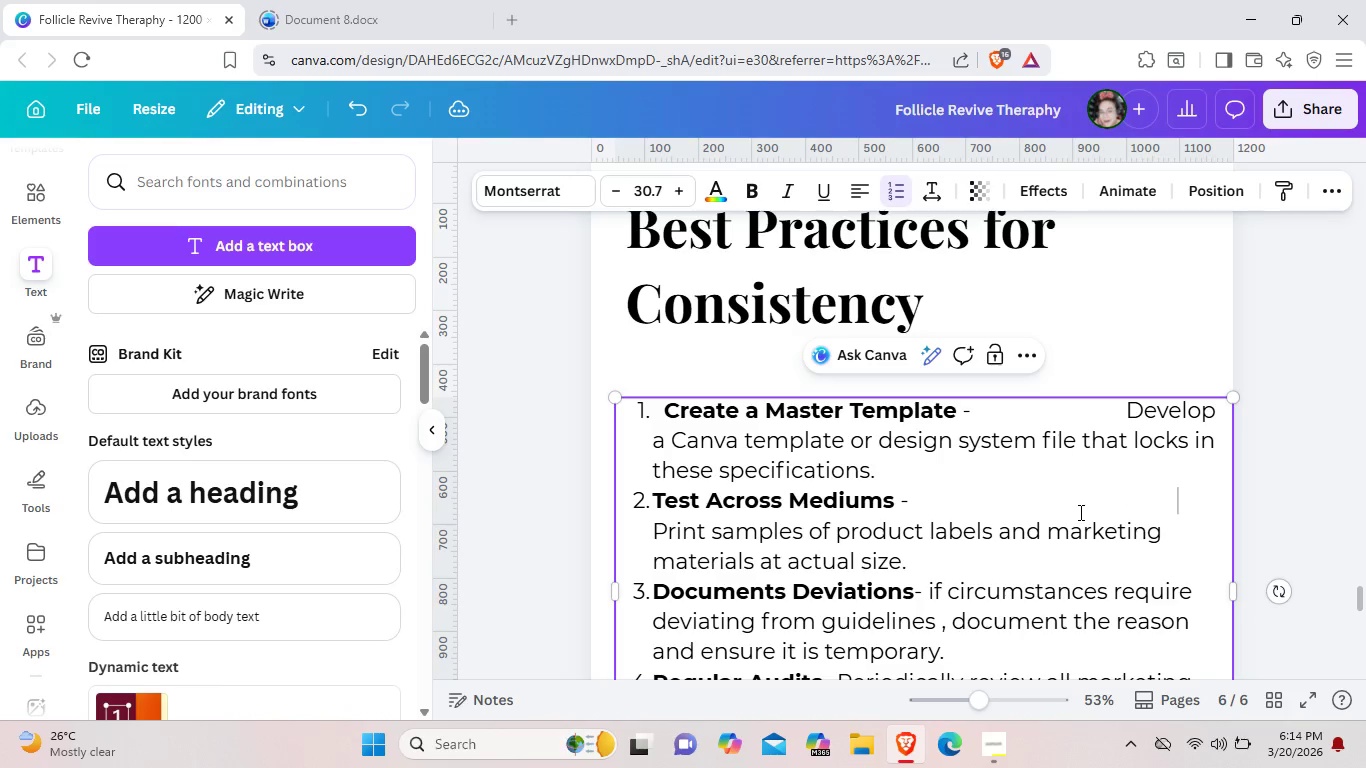 
key(Space)
 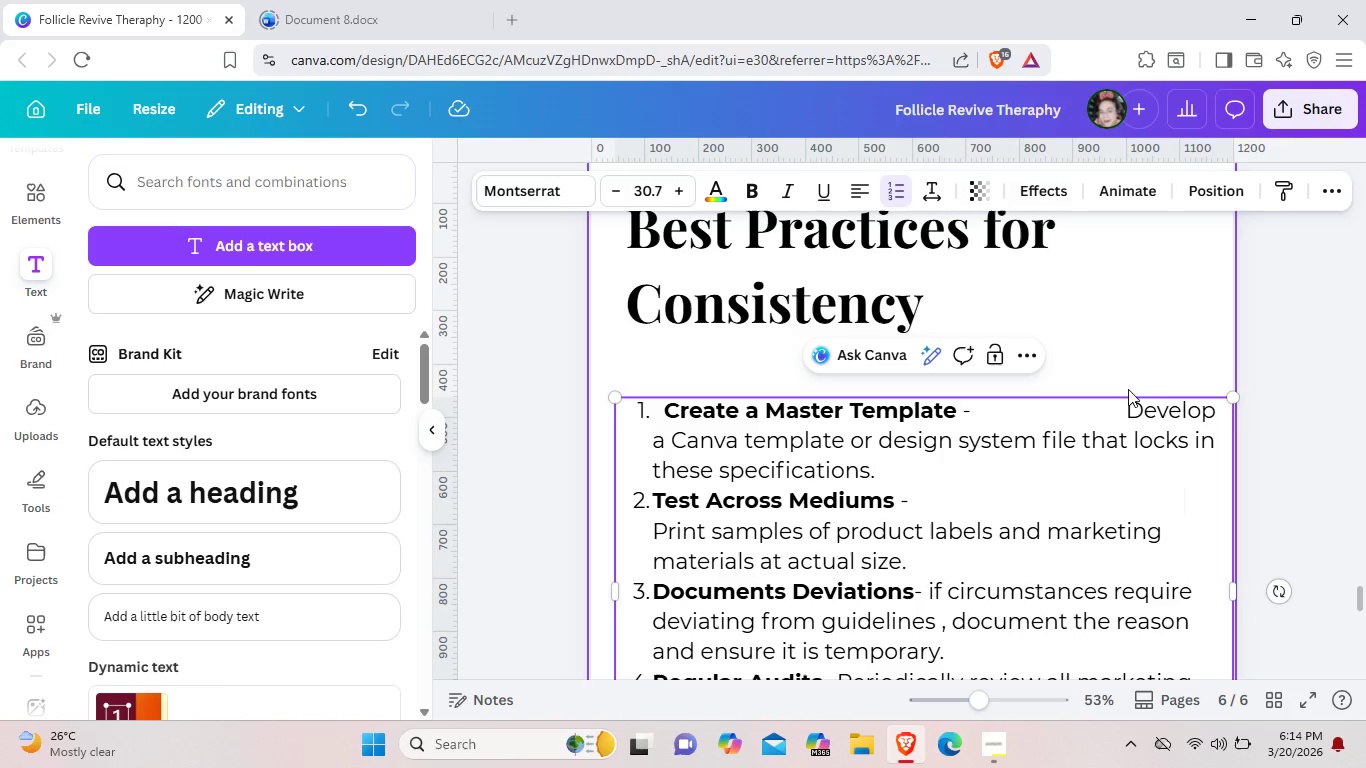 
left_click([1130, 404])
 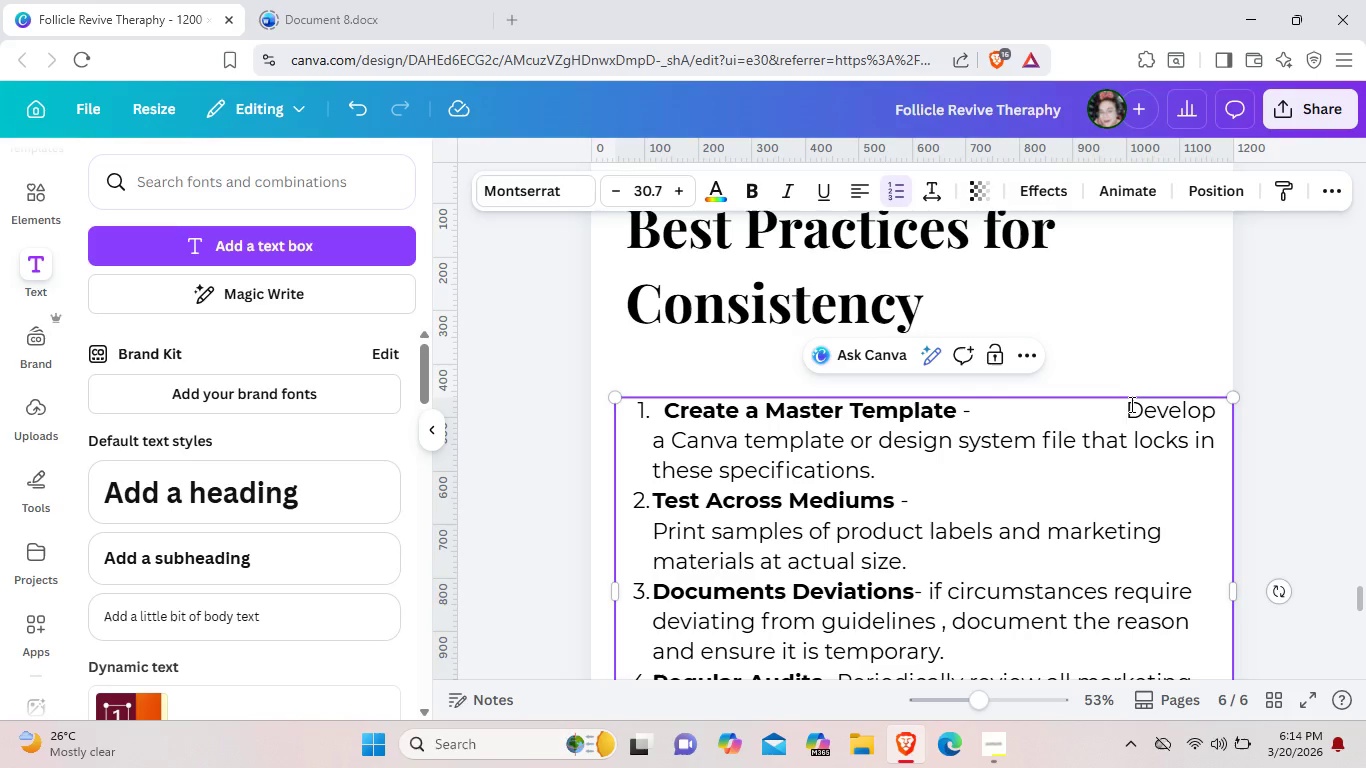 
key(Space)
 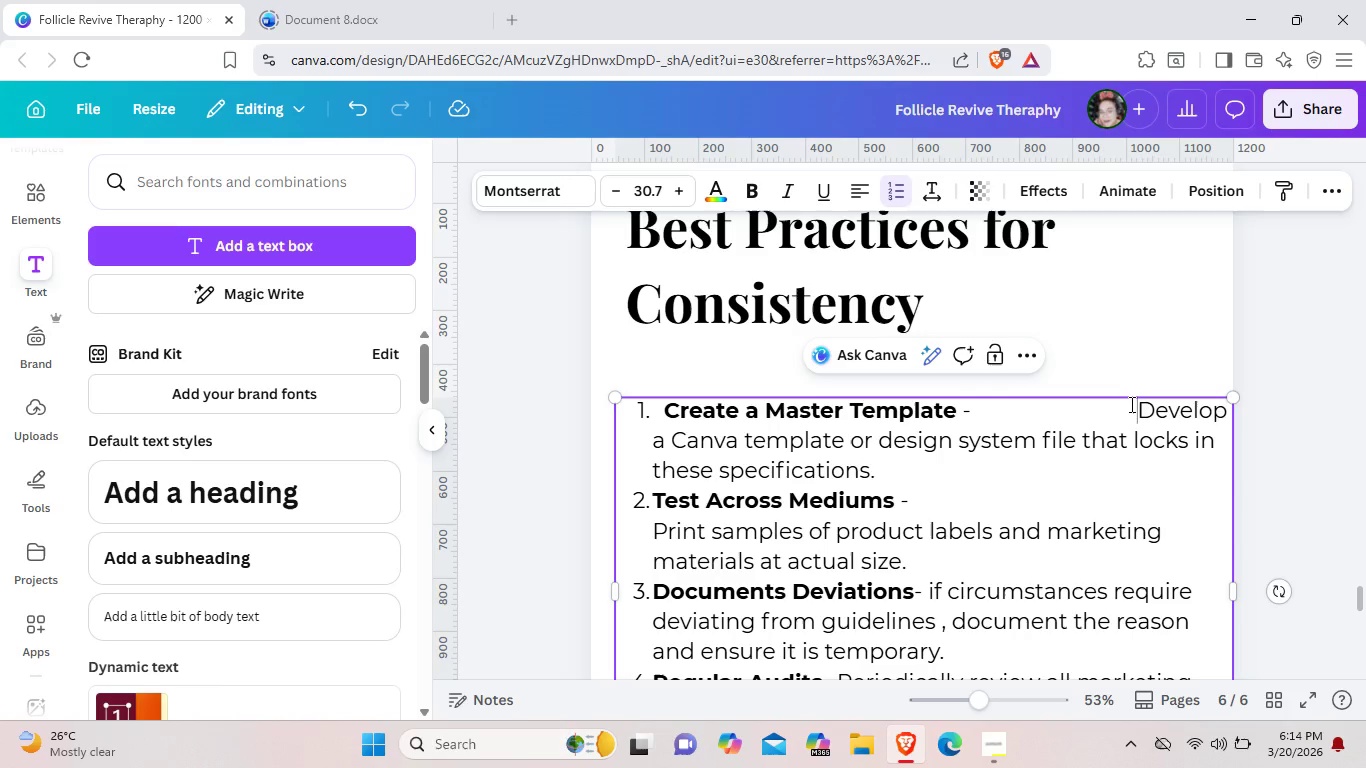 
key(Space)
 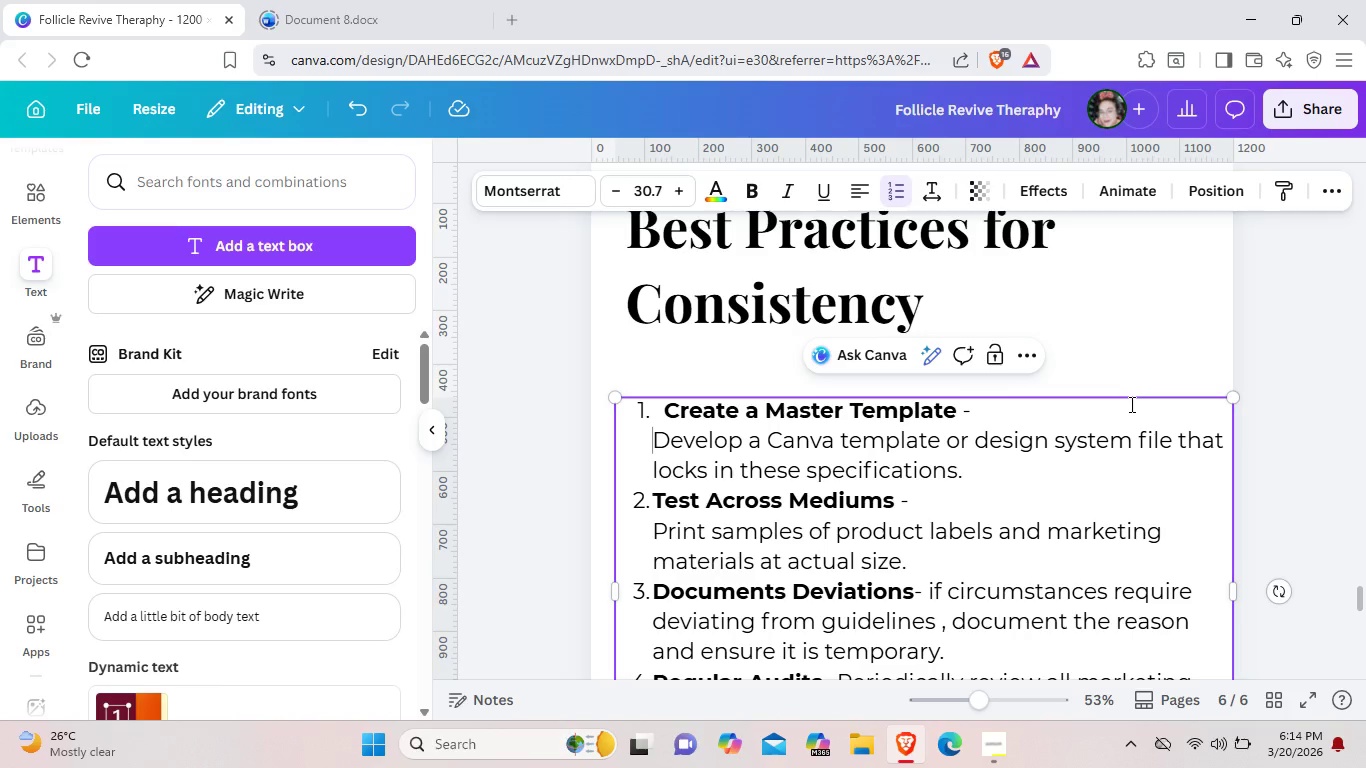 
key(Space)
 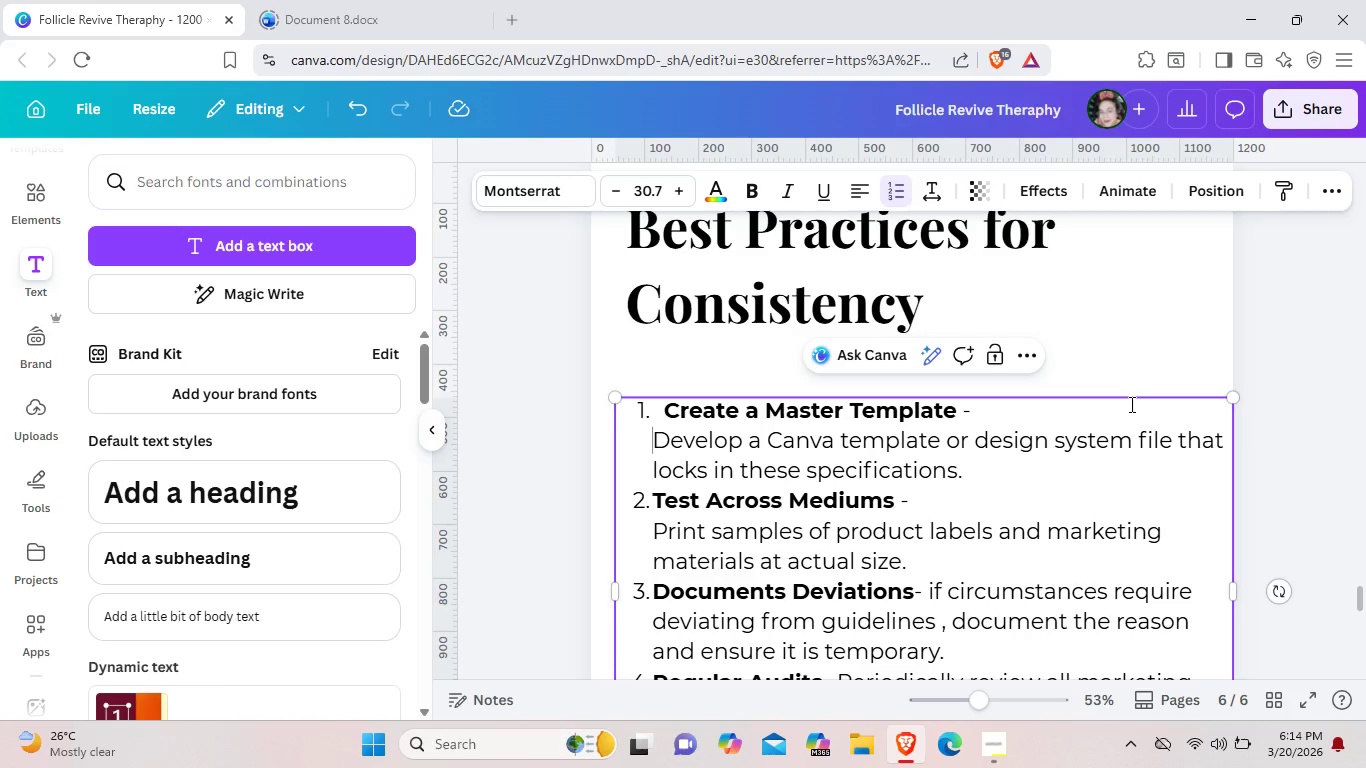 
key(Space)
 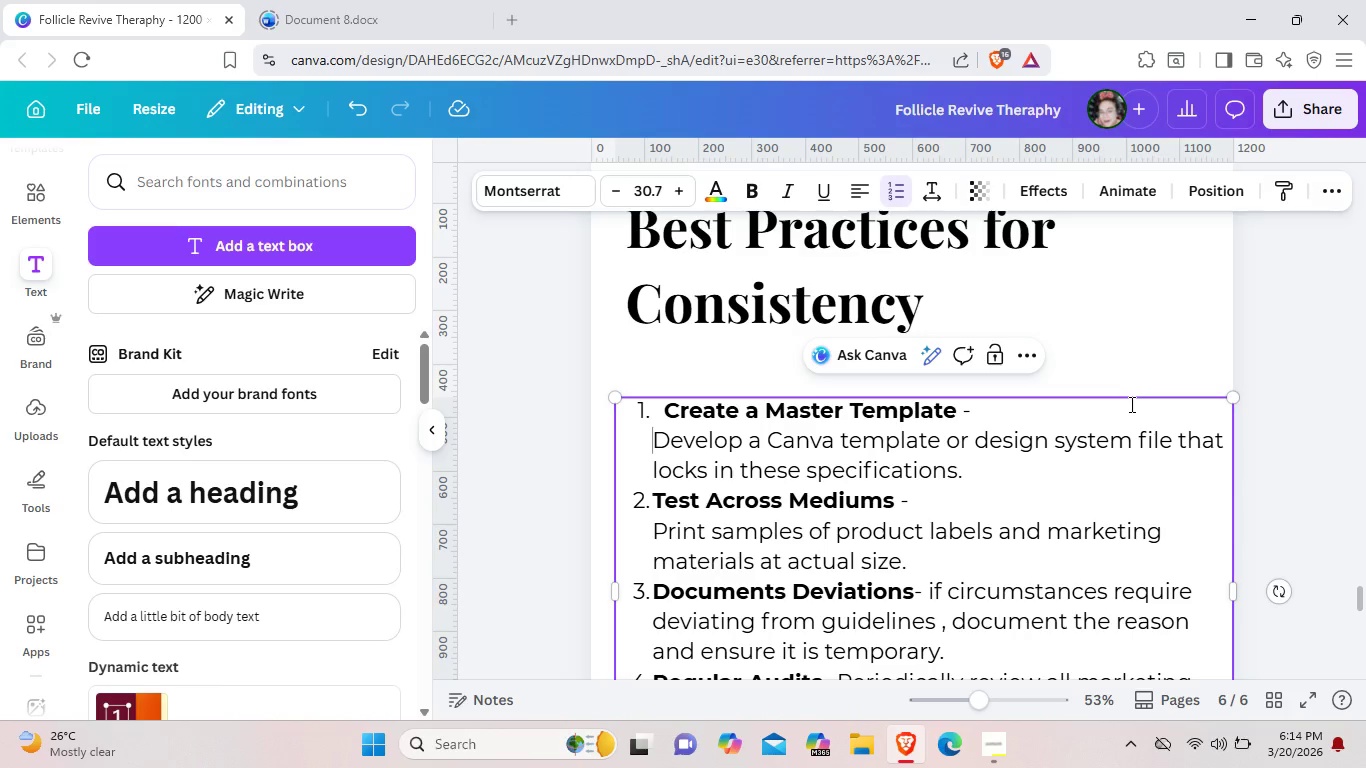 
scroll: coordinate [1130, 404], scroll_direction: down, amount: 2.0
 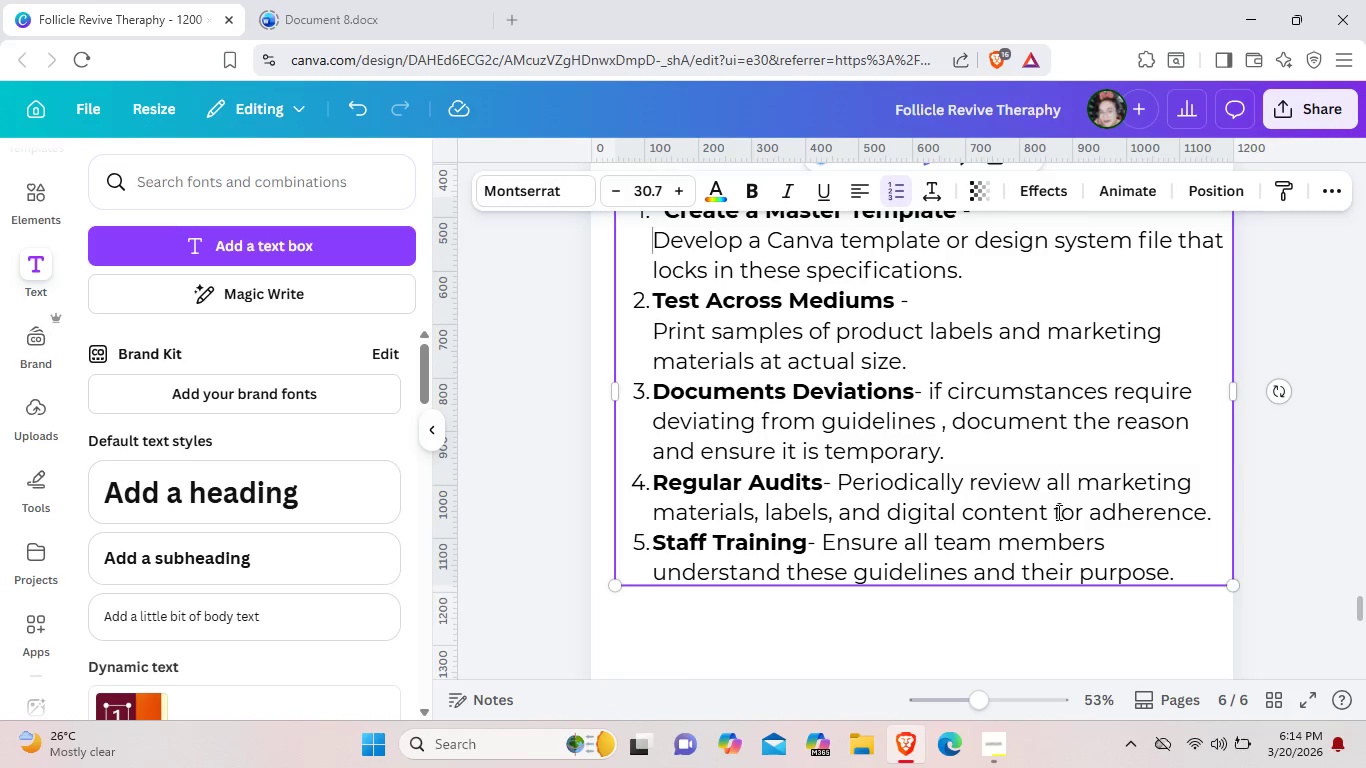 
scroll: coordinate [1046, 505], scroll_direction: up, amount: 4.0
 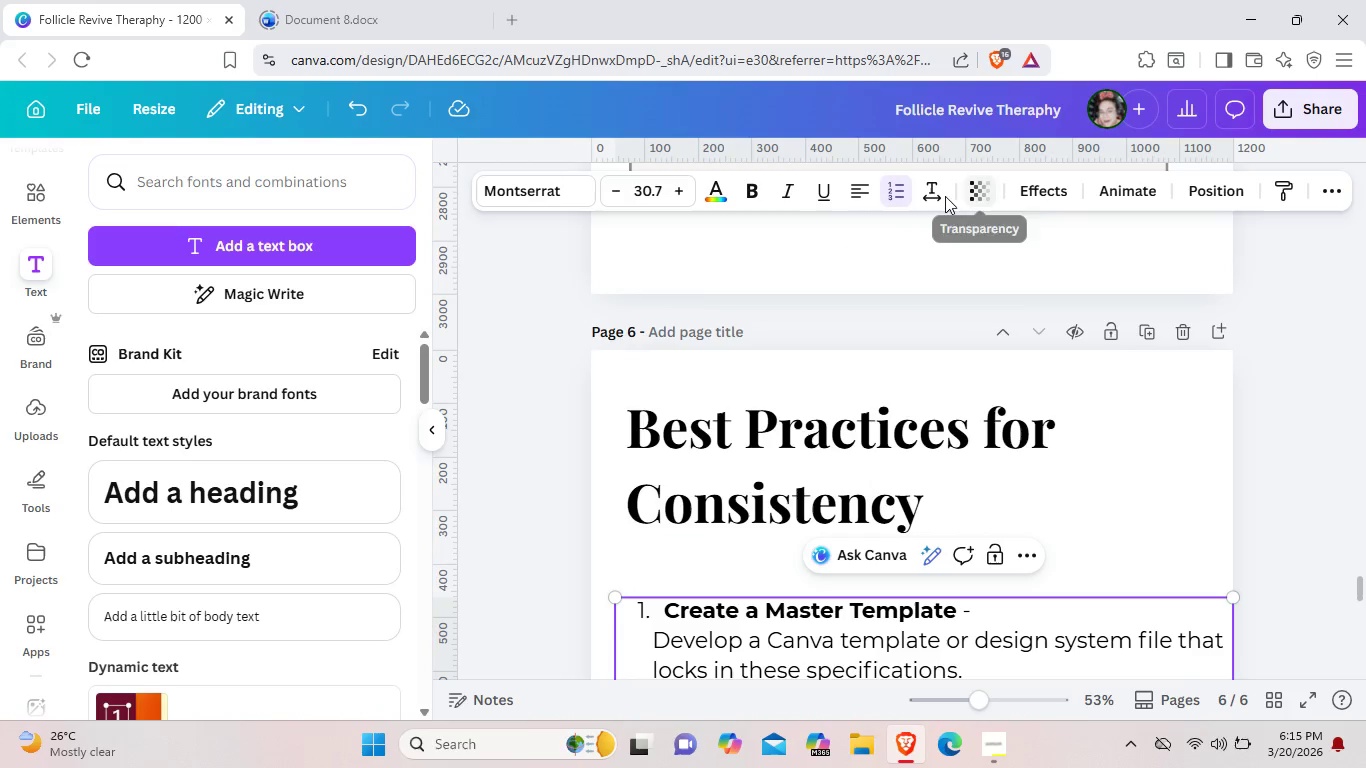 
left_click([934, 196])
 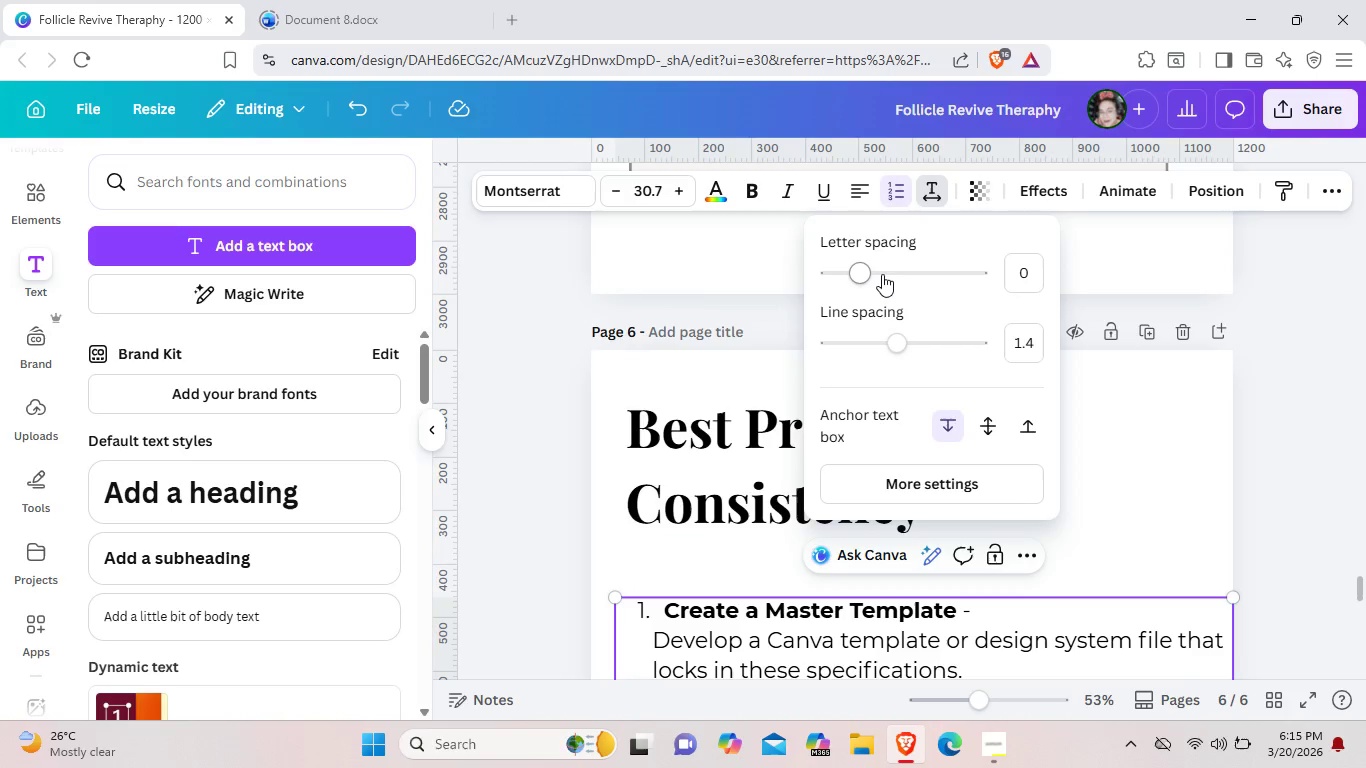 
left_click([882, 274])
 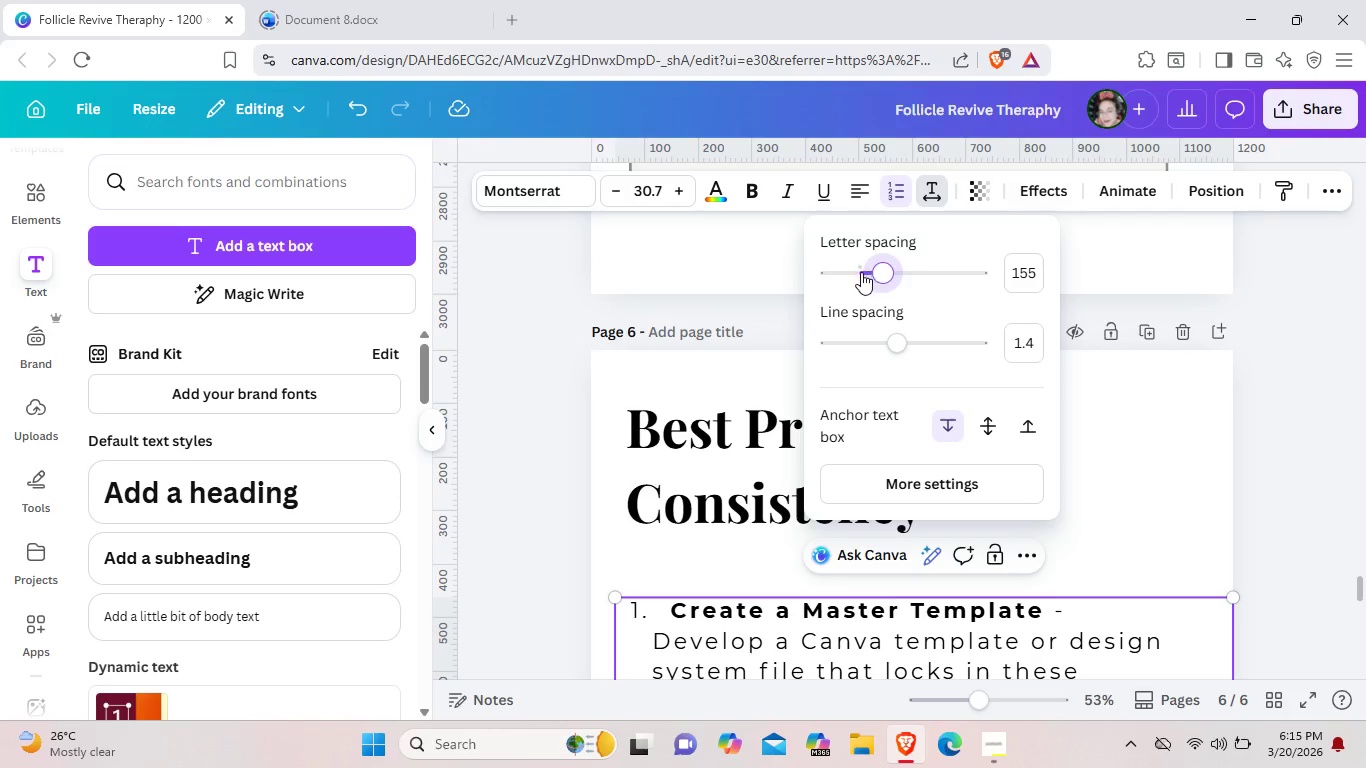 
left_click([843, 273])
 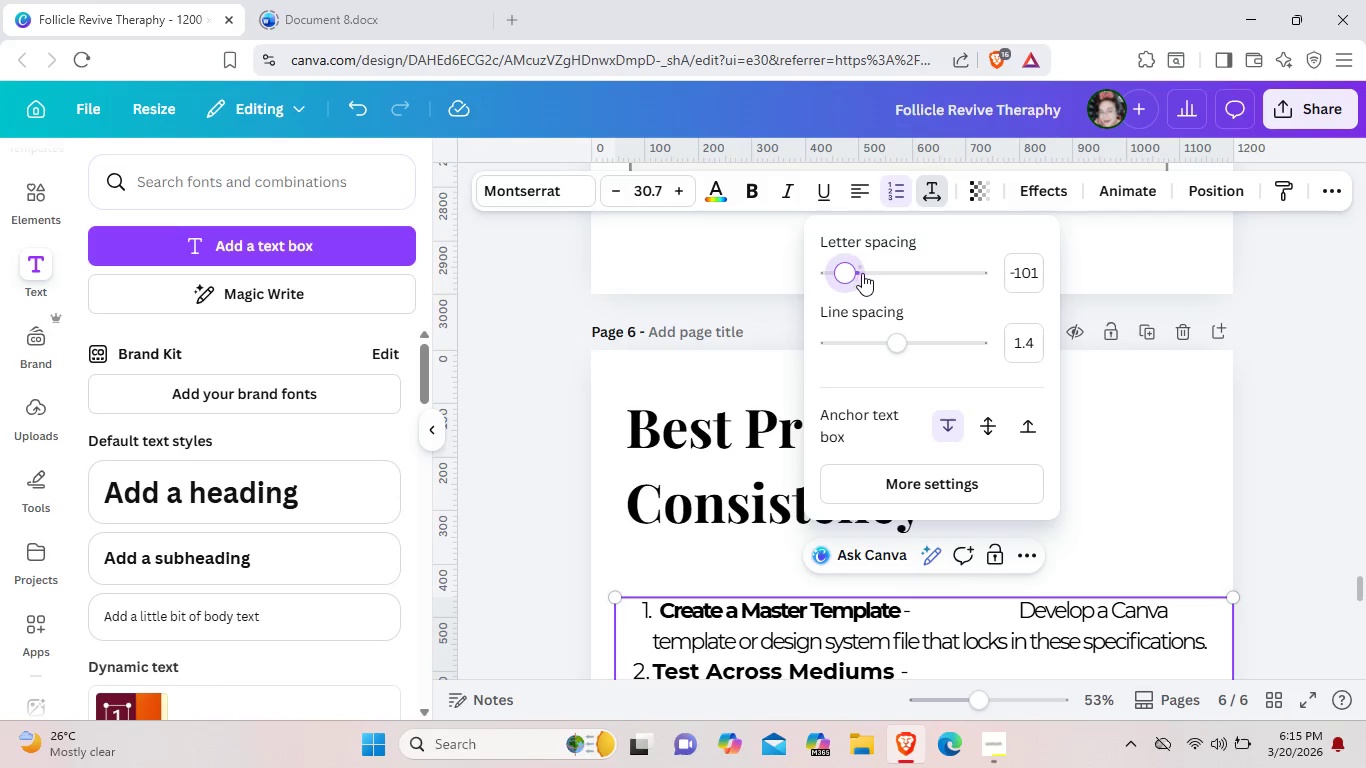 
left_click([865, 273])
 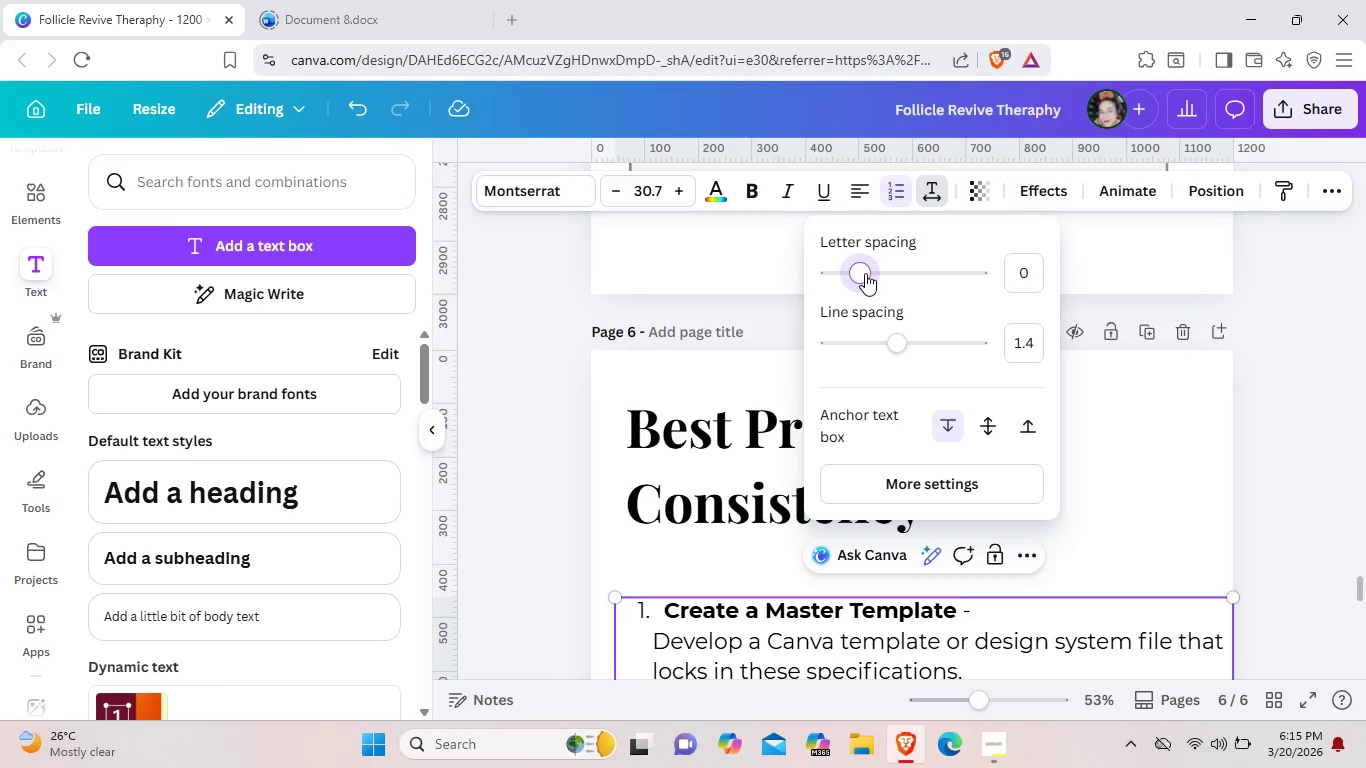 
scroll: coordinate [865, 273], scroll_direction: down, amount: 1.0
 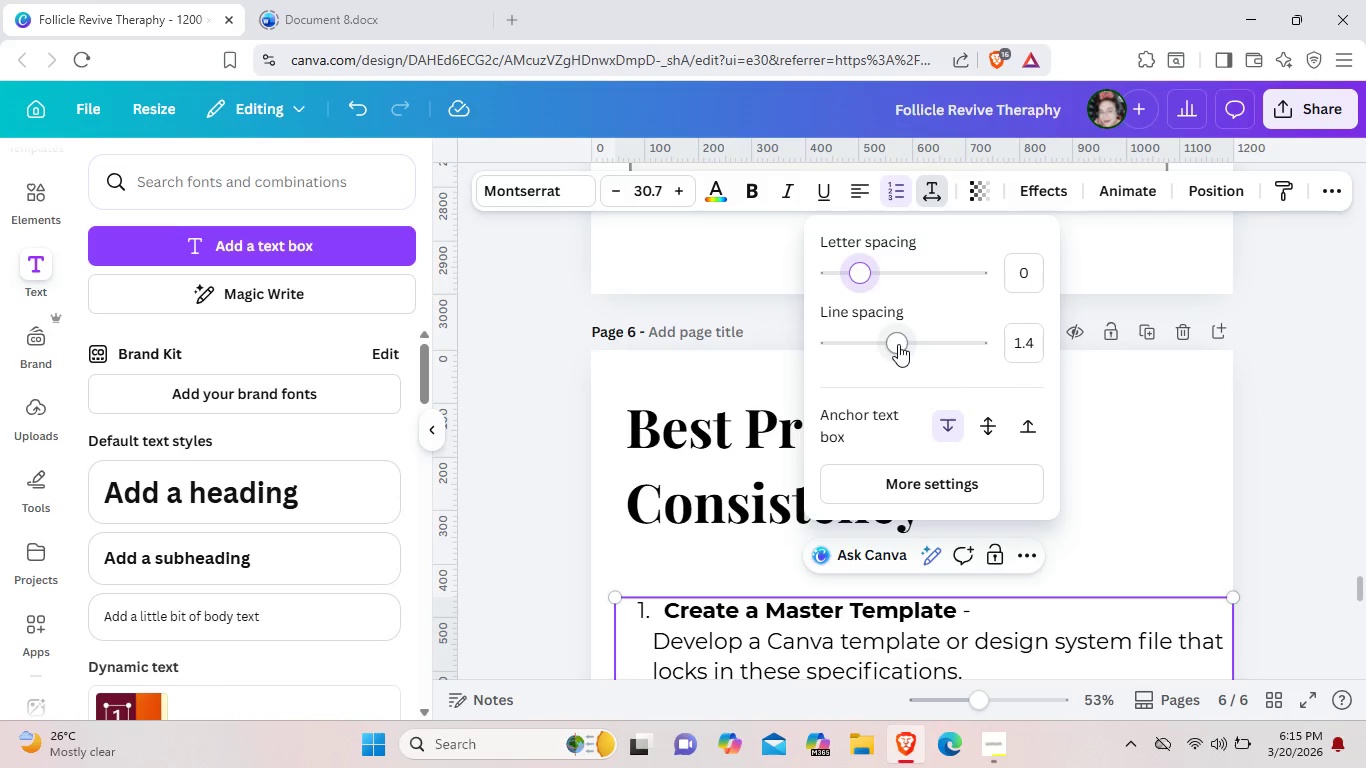 
left_click_drag(start_coordinate=[898, 343], to_coordinate=[908, 343])
 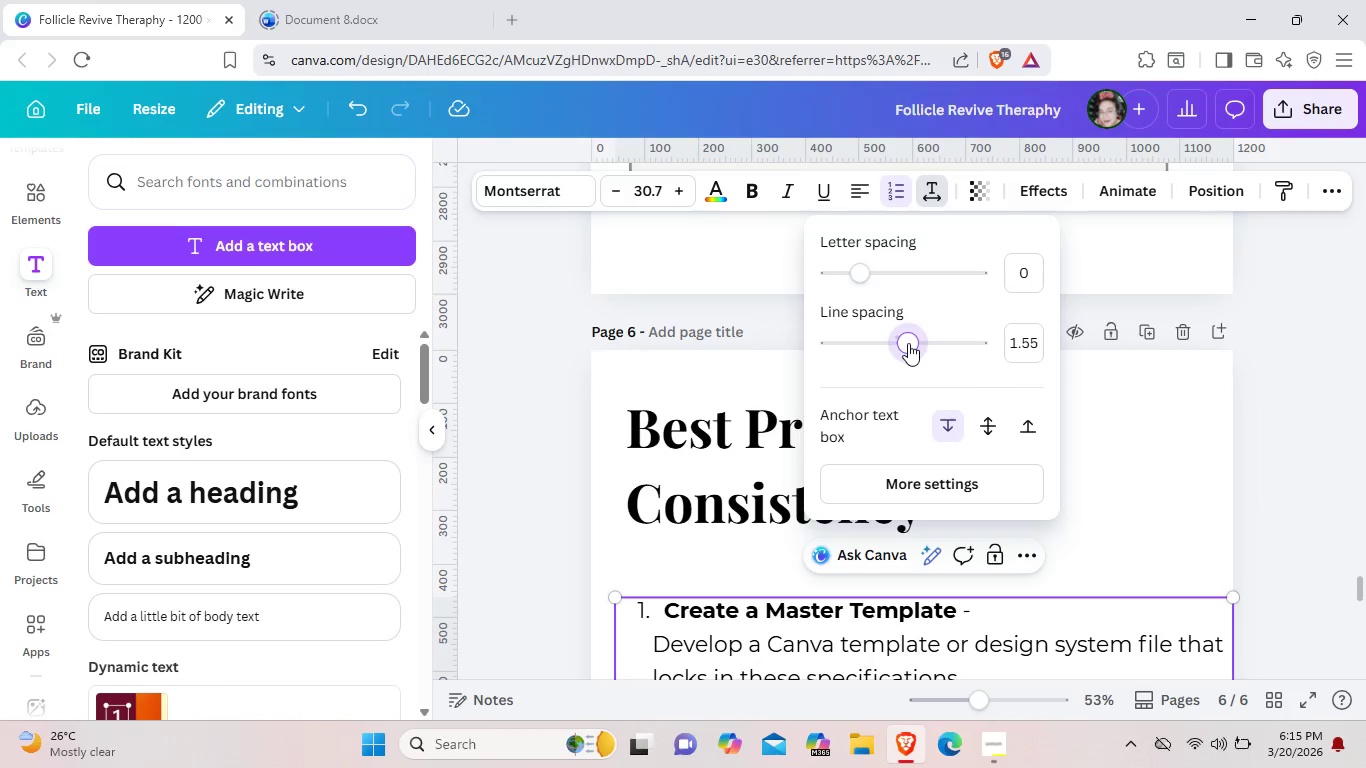 
scroll: coordinate [1167, 423], scroll_direction: down, amount: 4.0
 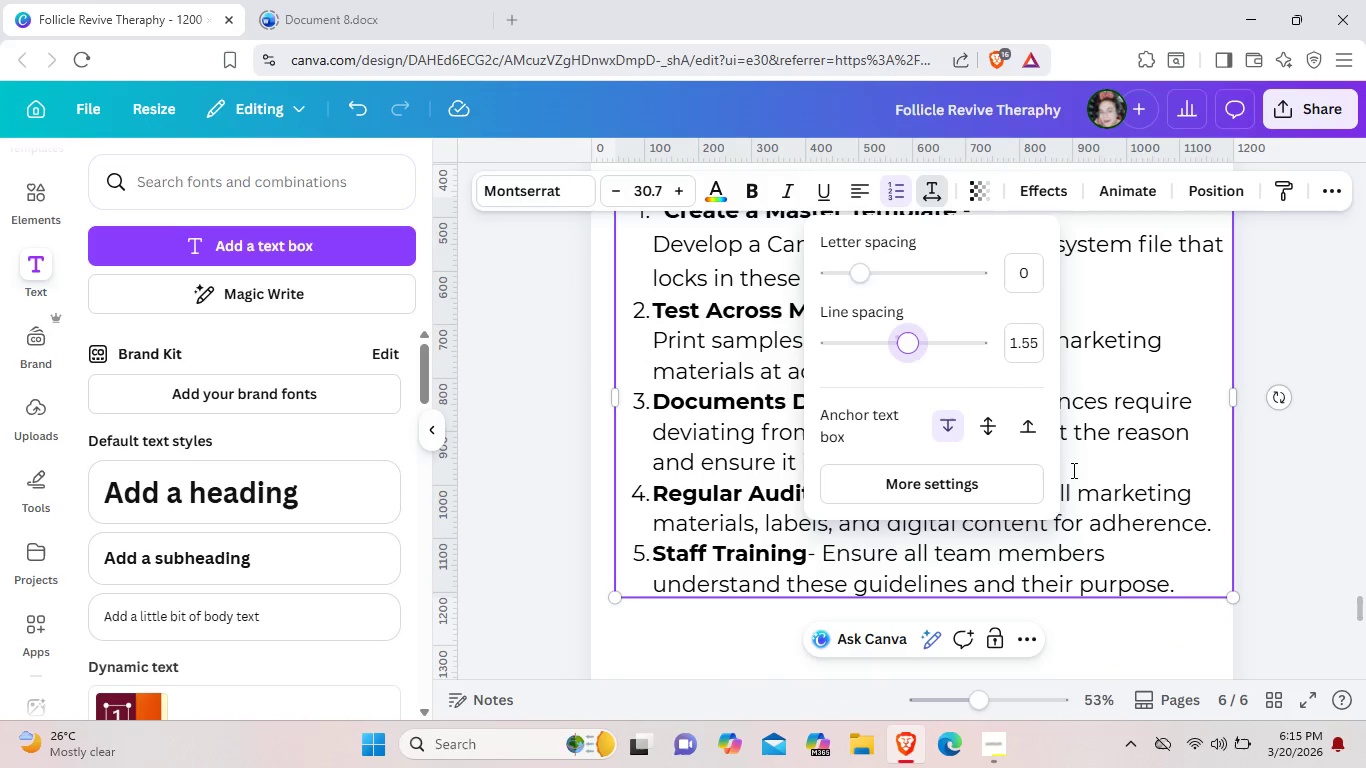 
left_click([1118, 389])
 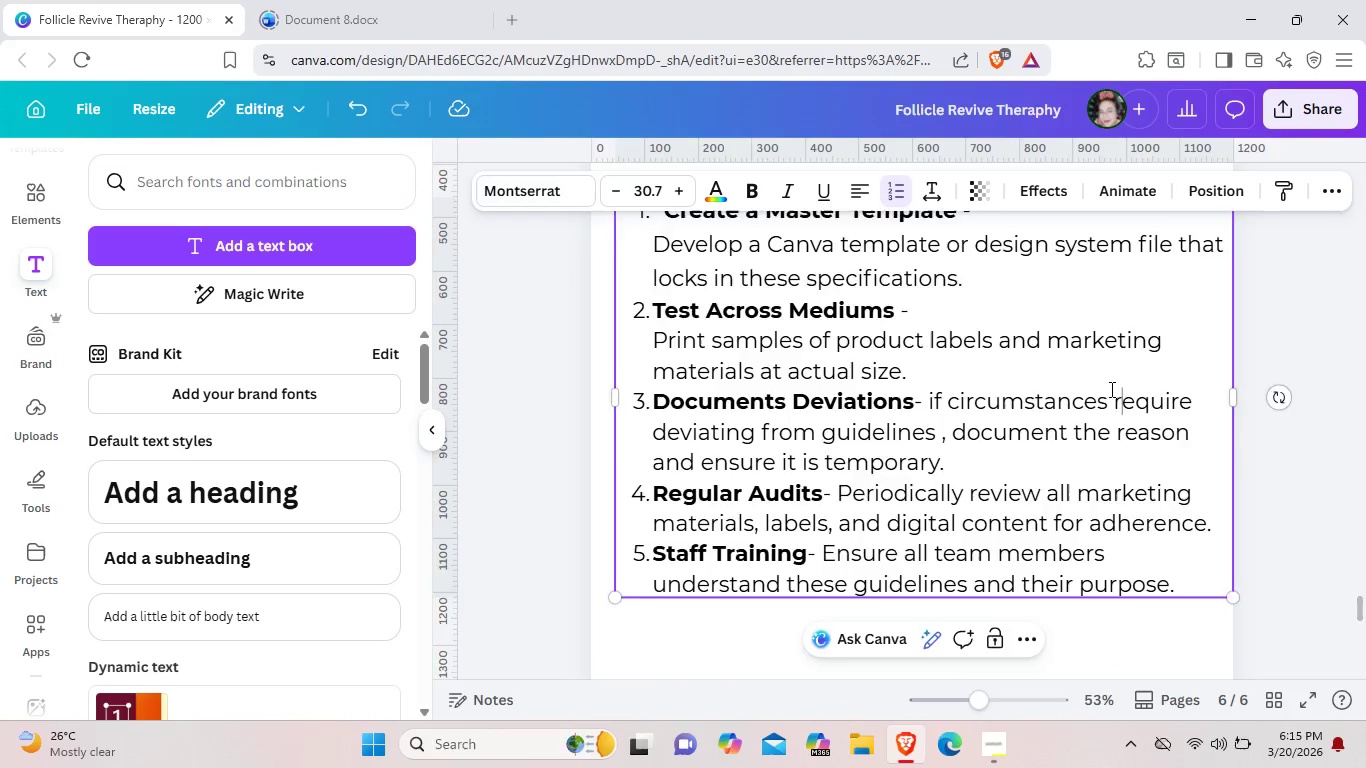 
scroll: coordinate [1114, 388], scroll_direction: up, amount: 1.0
 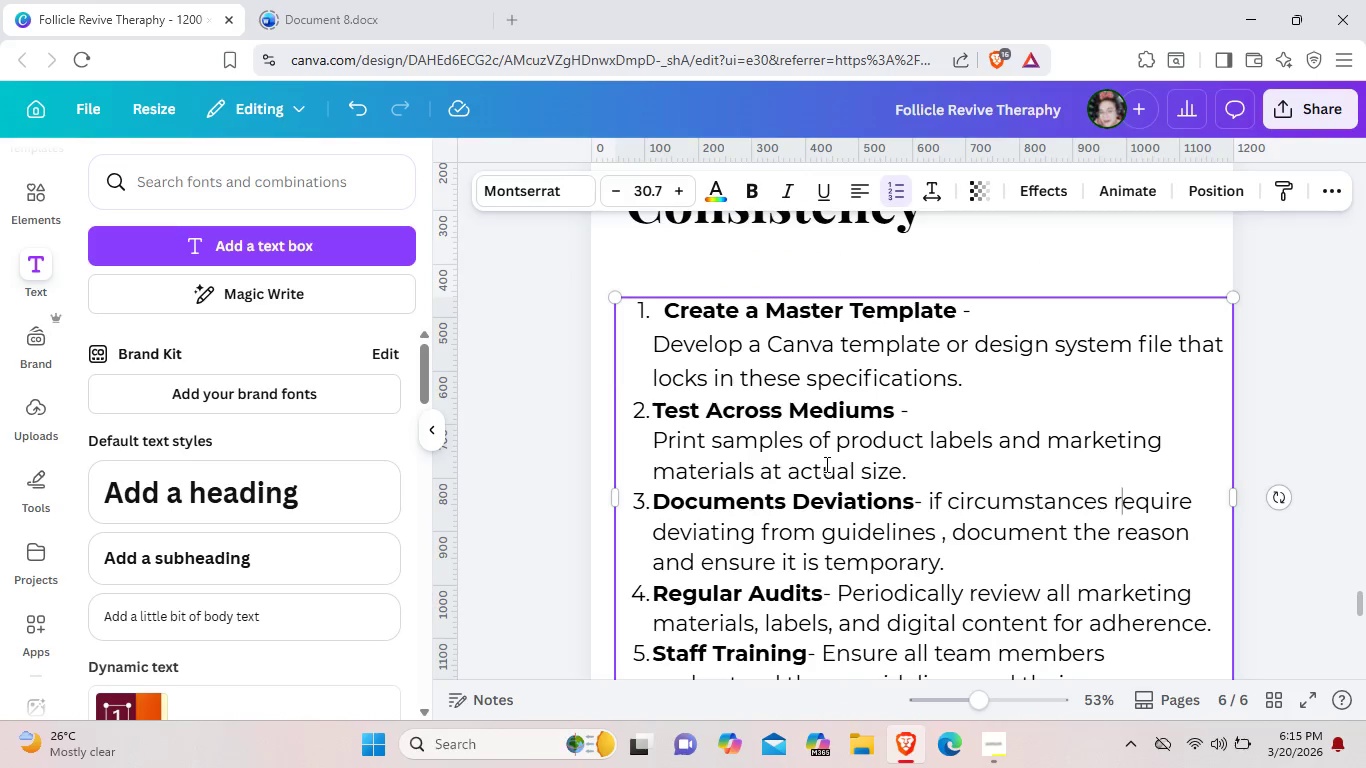 
left_click([825, 464])
 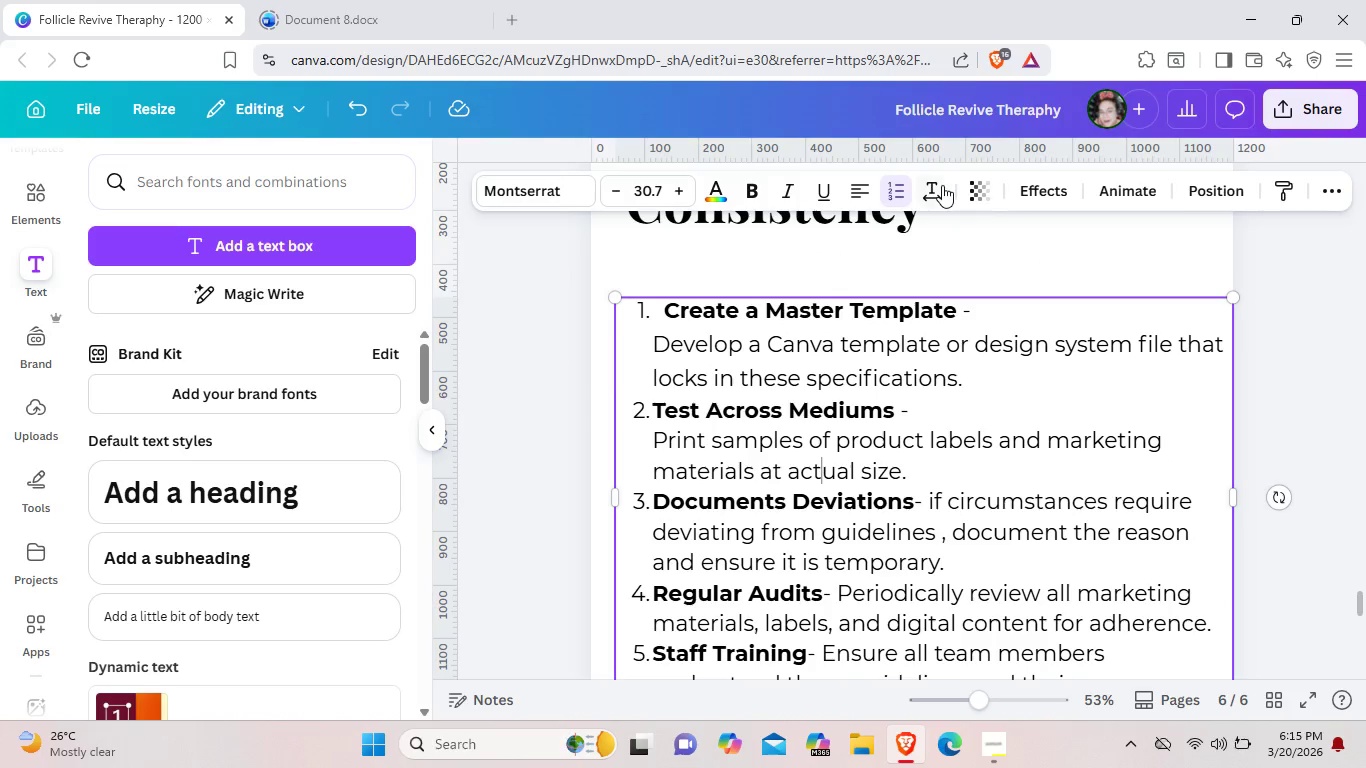 
left_click([943, 185])
 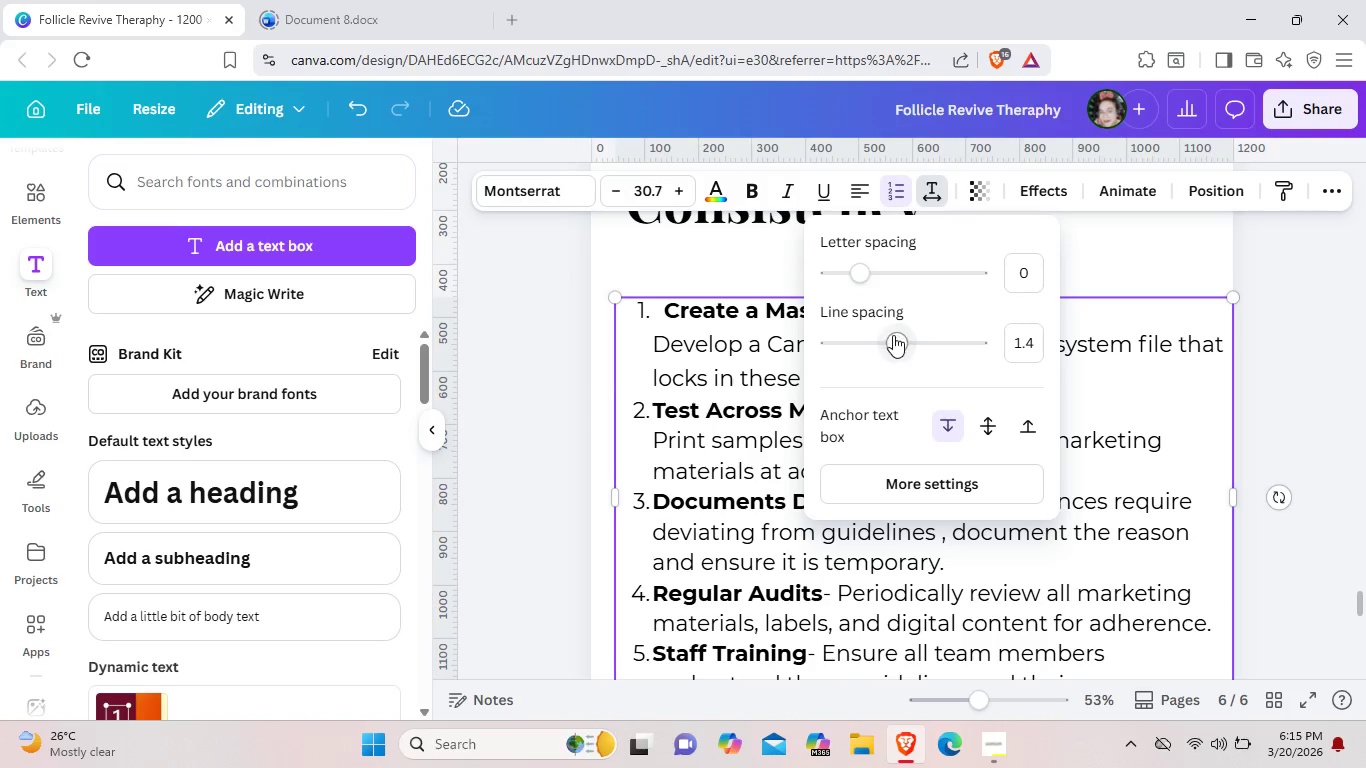 
left_click_drag(start_coordinate=[894, 337], to_coordinate=[909, 345])
 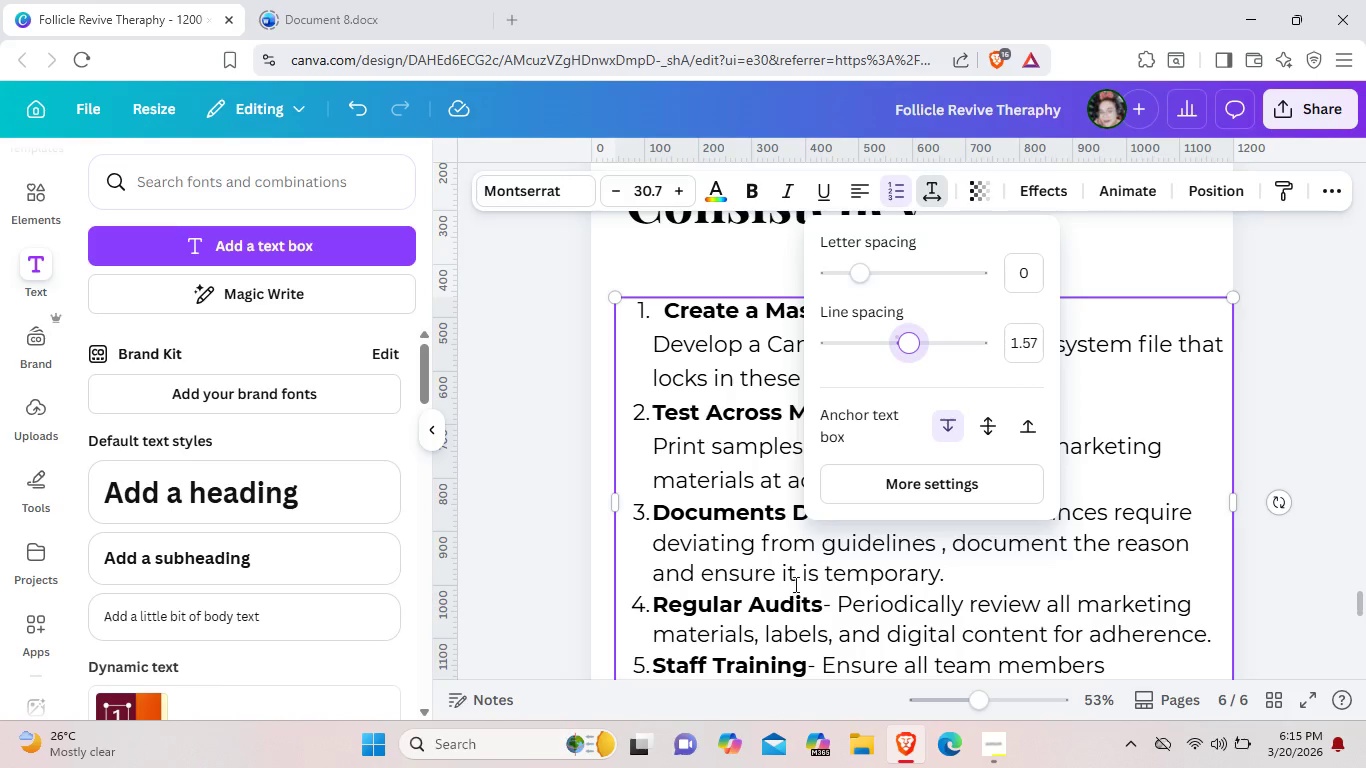 
left_click([798, 563])
 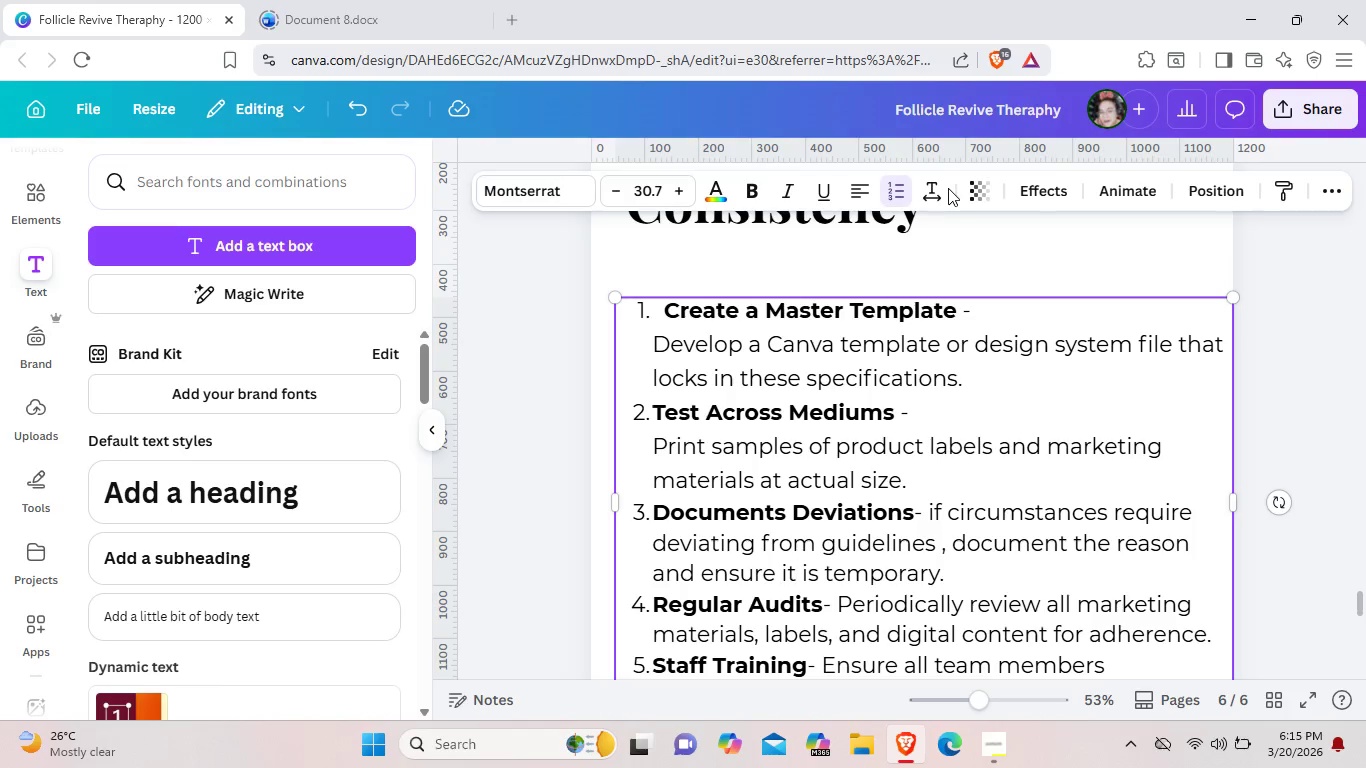 
double_click([943, 191])
 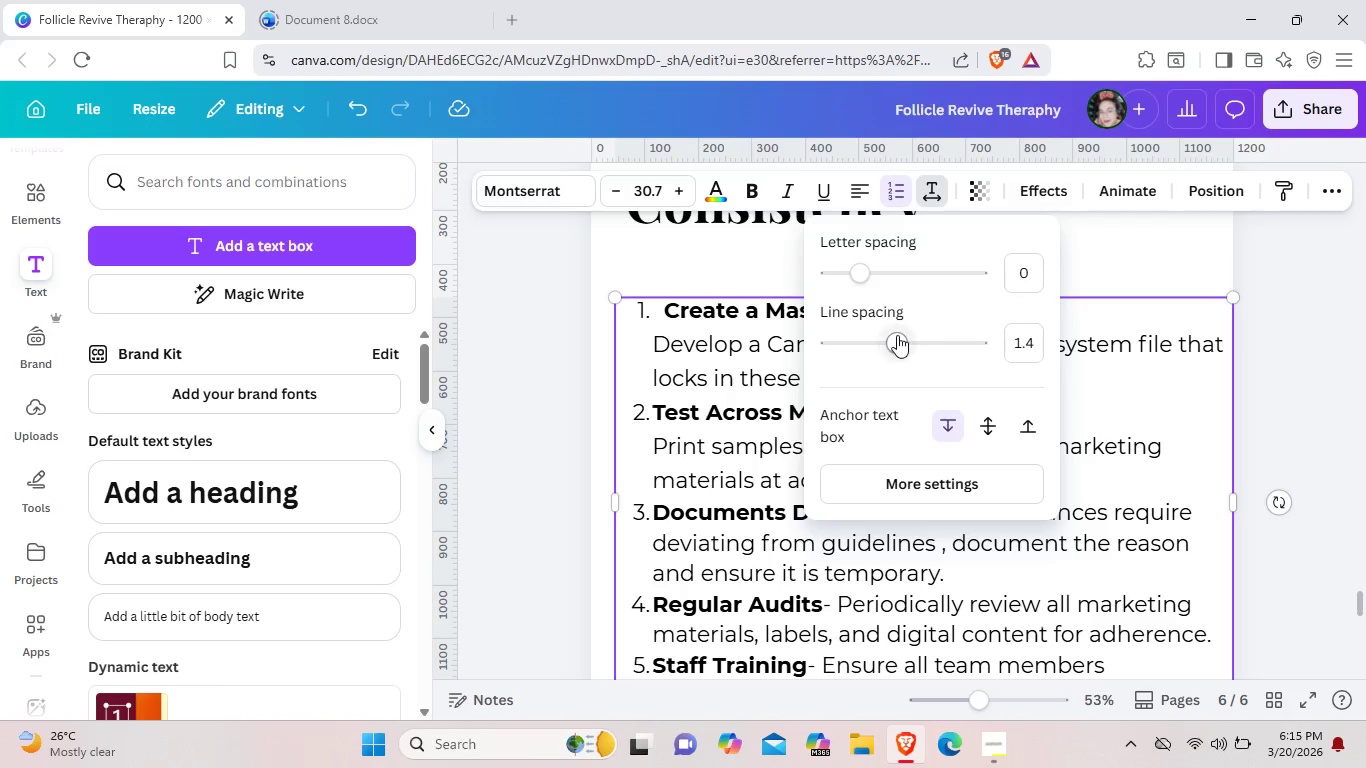 
left_click_drag(start_coordinate=[897, 337], to_coordinate=[902, 339])
 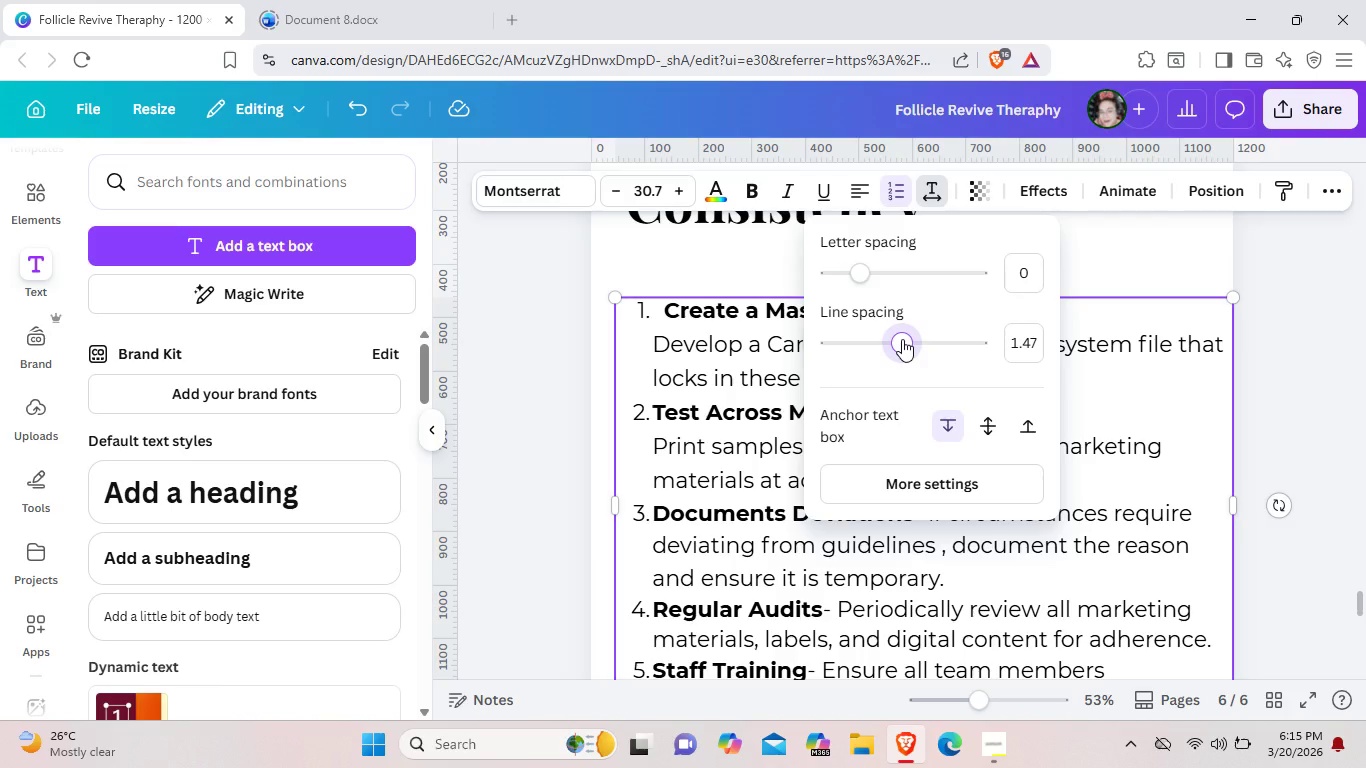 
scroll: coordinate [902, 339], scroll_direction: down, amount: 1.0
 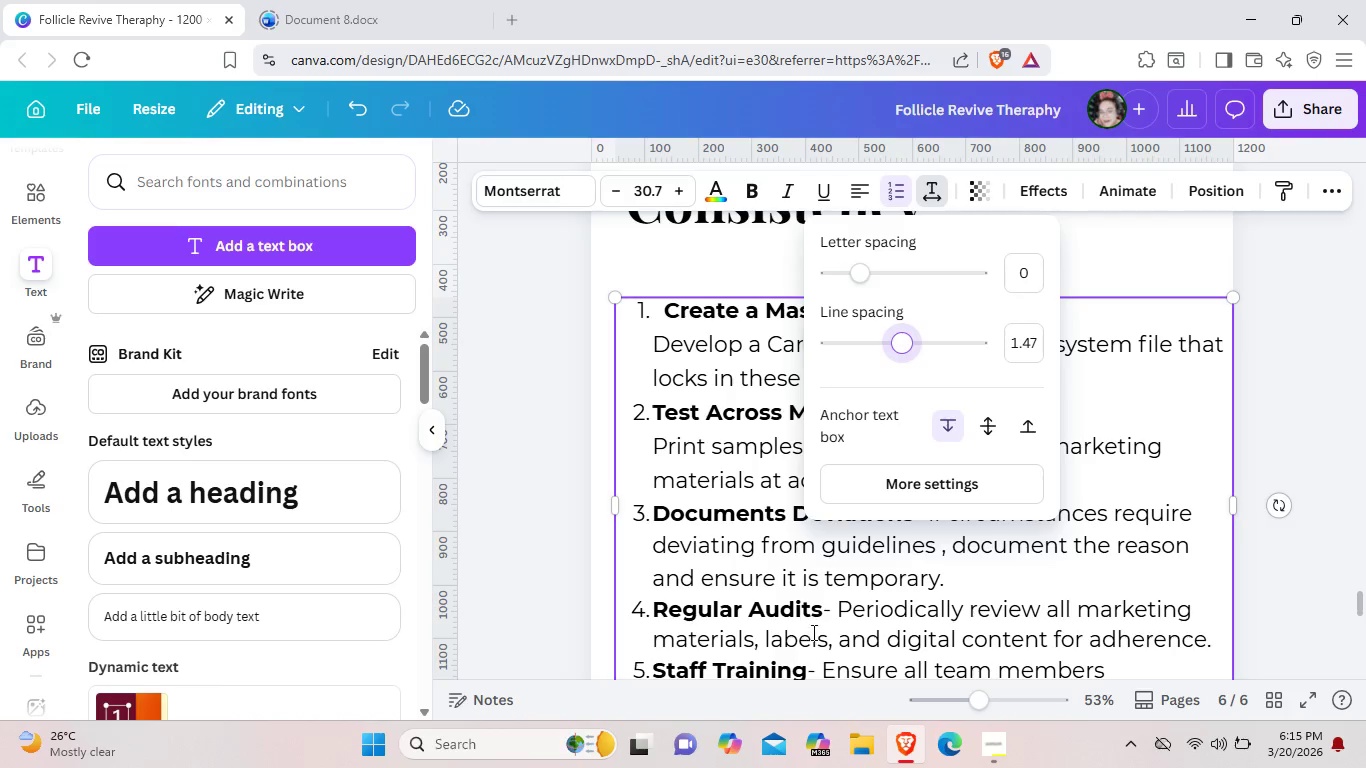 
left_click([828, 625])
 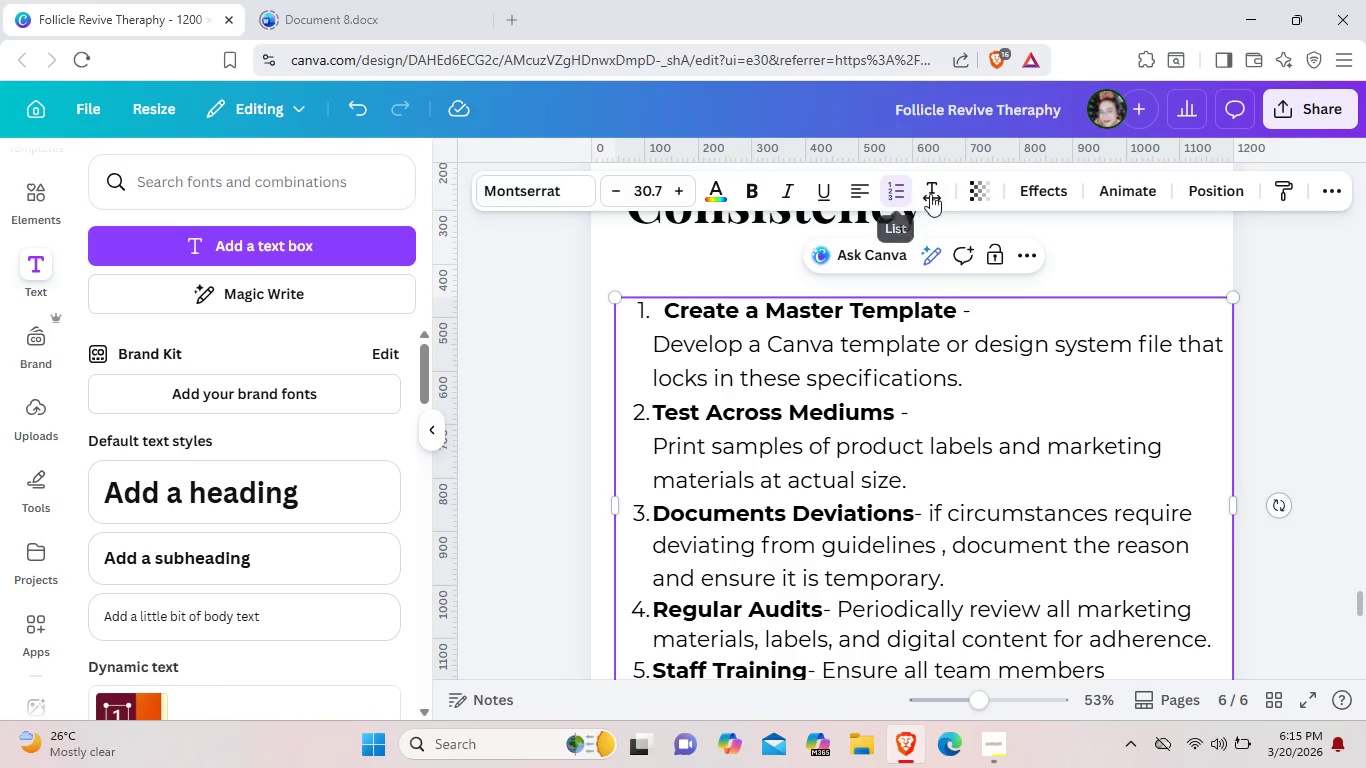 
left_click([934, 194])
 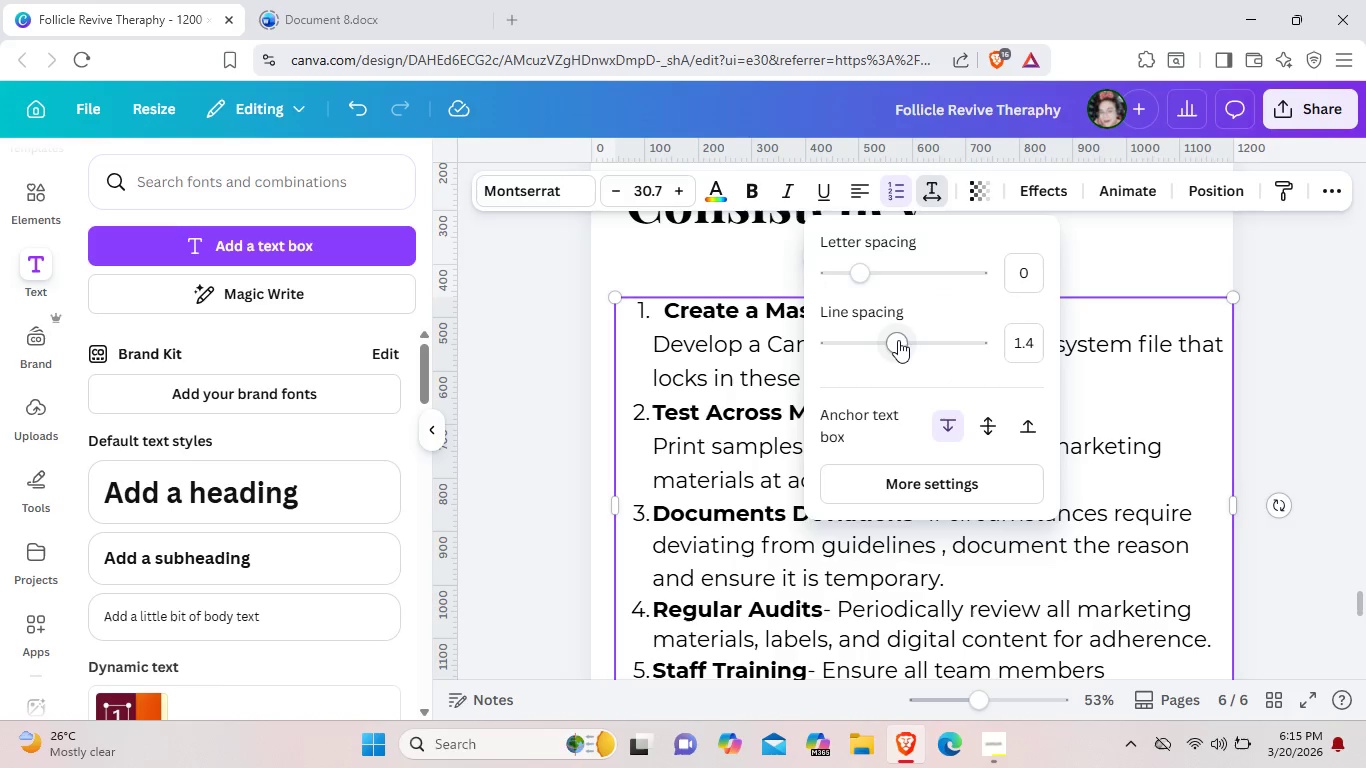 
left_click_drag(start_coordinate=[897, 342], to_coordinate=[909, 347])
 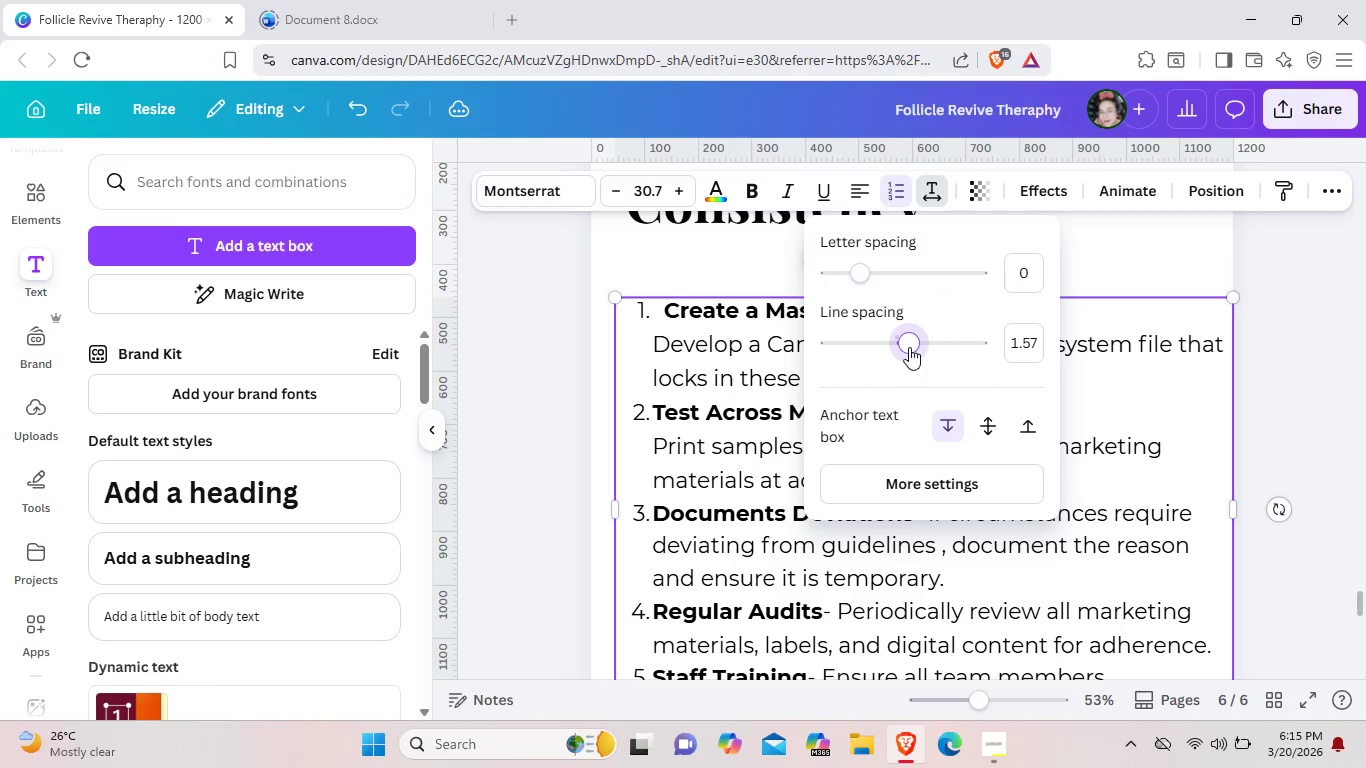 
scroll: coordinate [909, 347], scroll_direction: down, amount: 2.0
 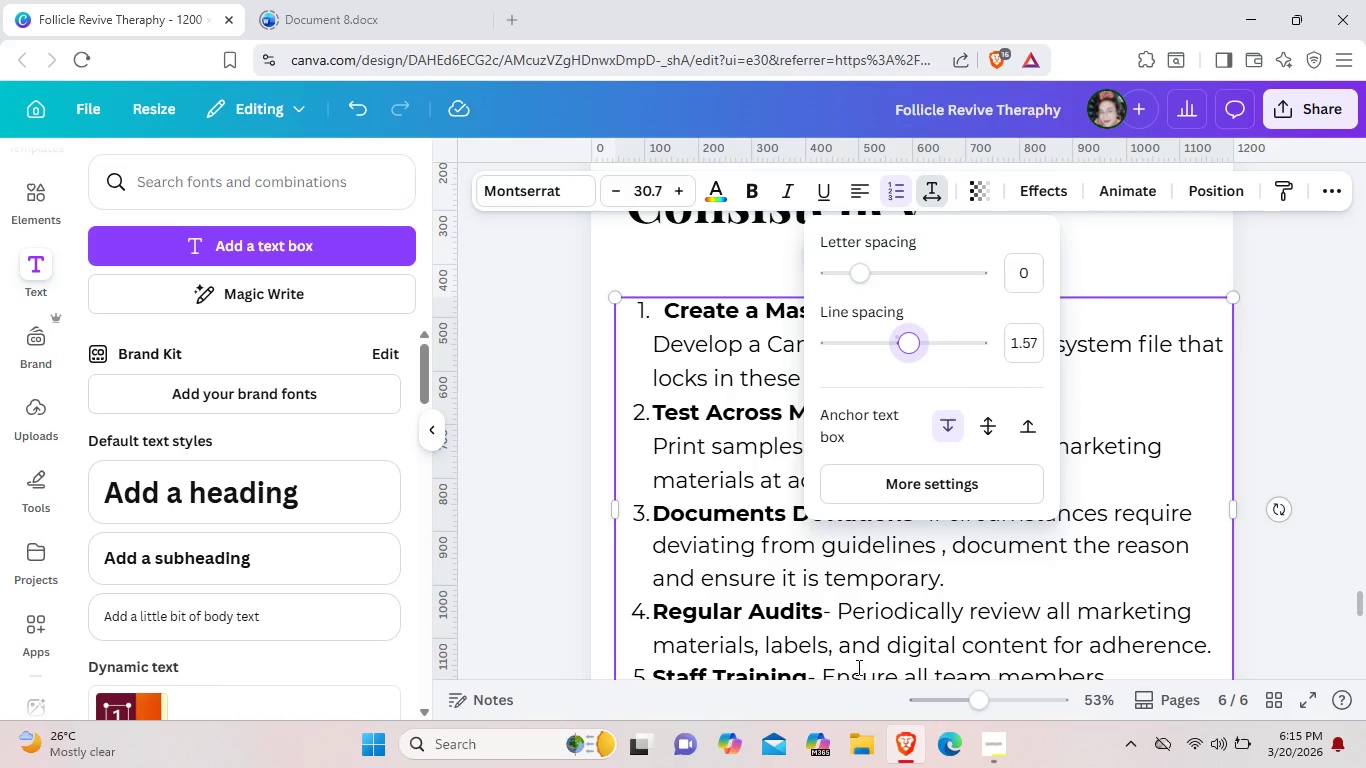 
left_click([857, 667])
 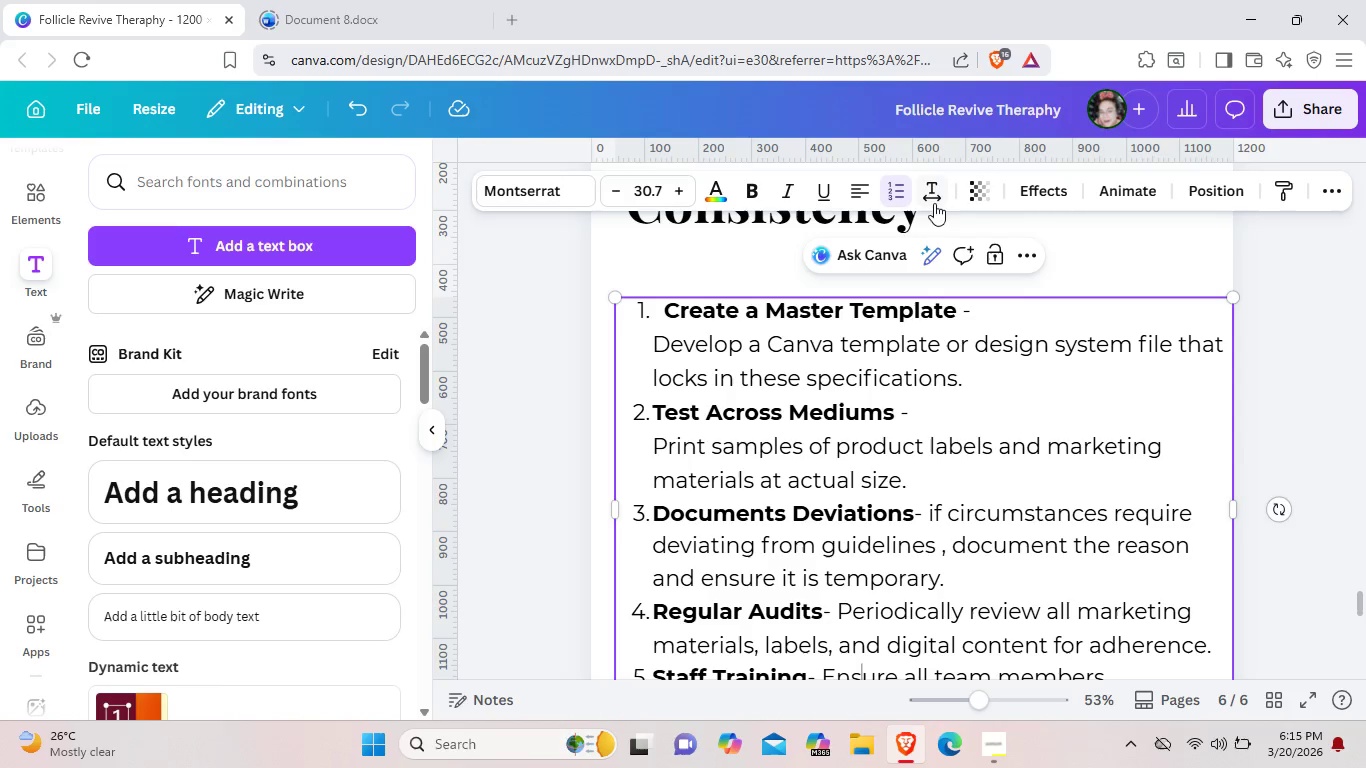 
left_click([937, 192])
 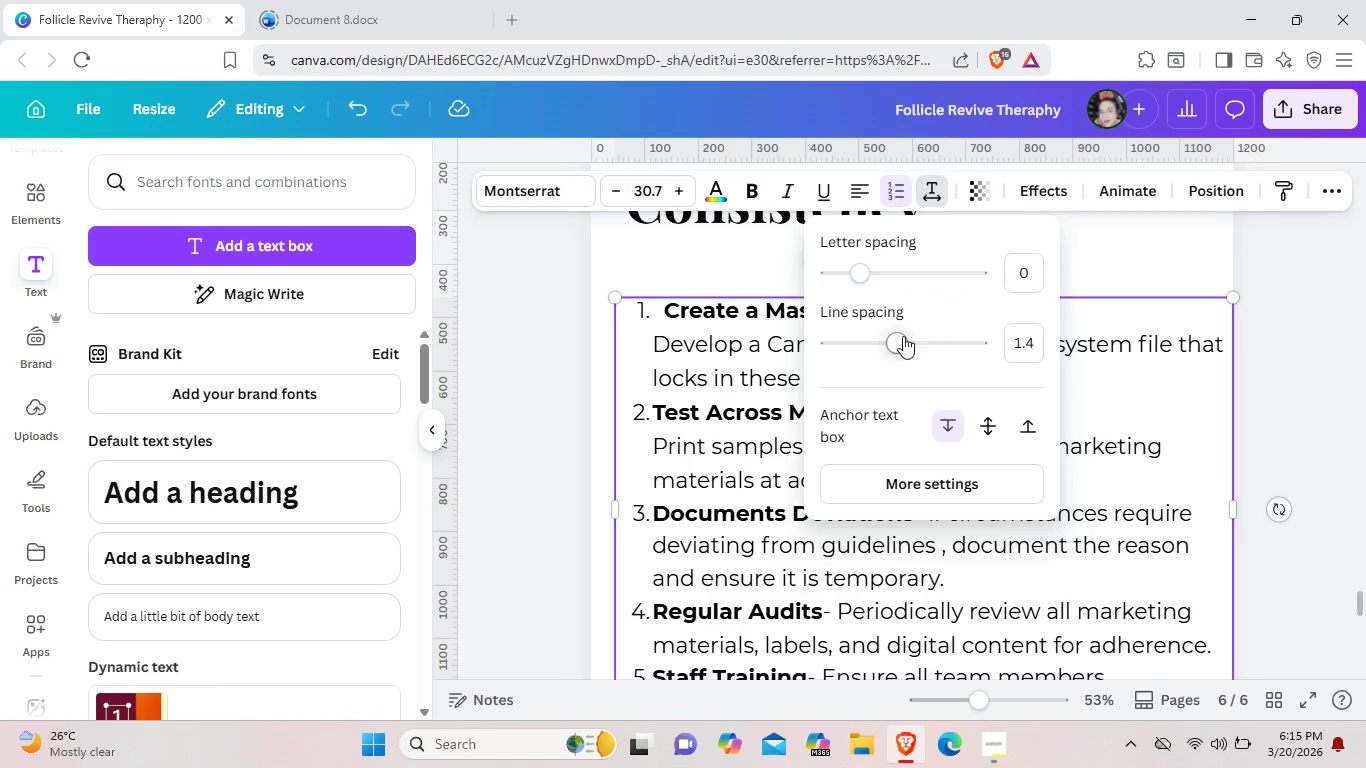 
left_click_drag(start_coordinate=[901, 337], to_coordinate=[917, 340])
 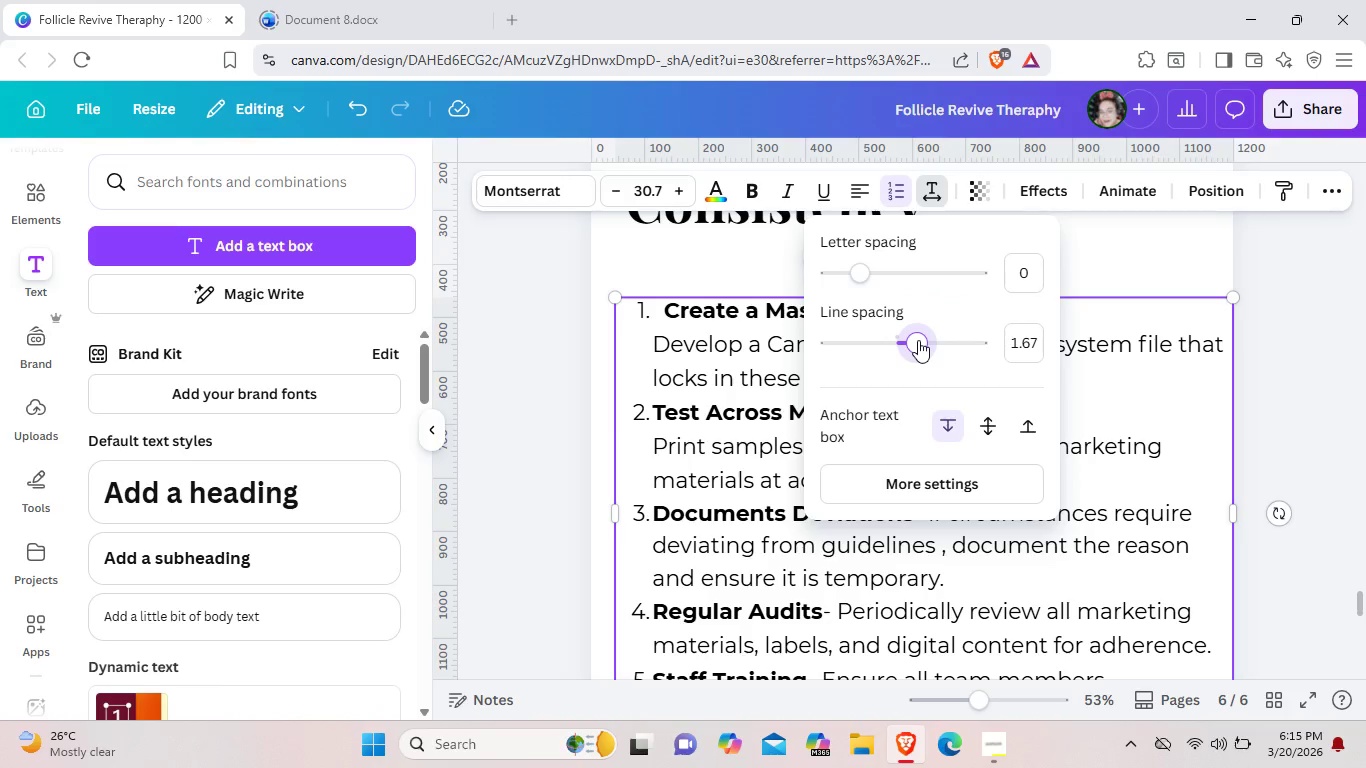 
scroll: coordinate [918, 340], scroll_direction: down, amount: 1.0
 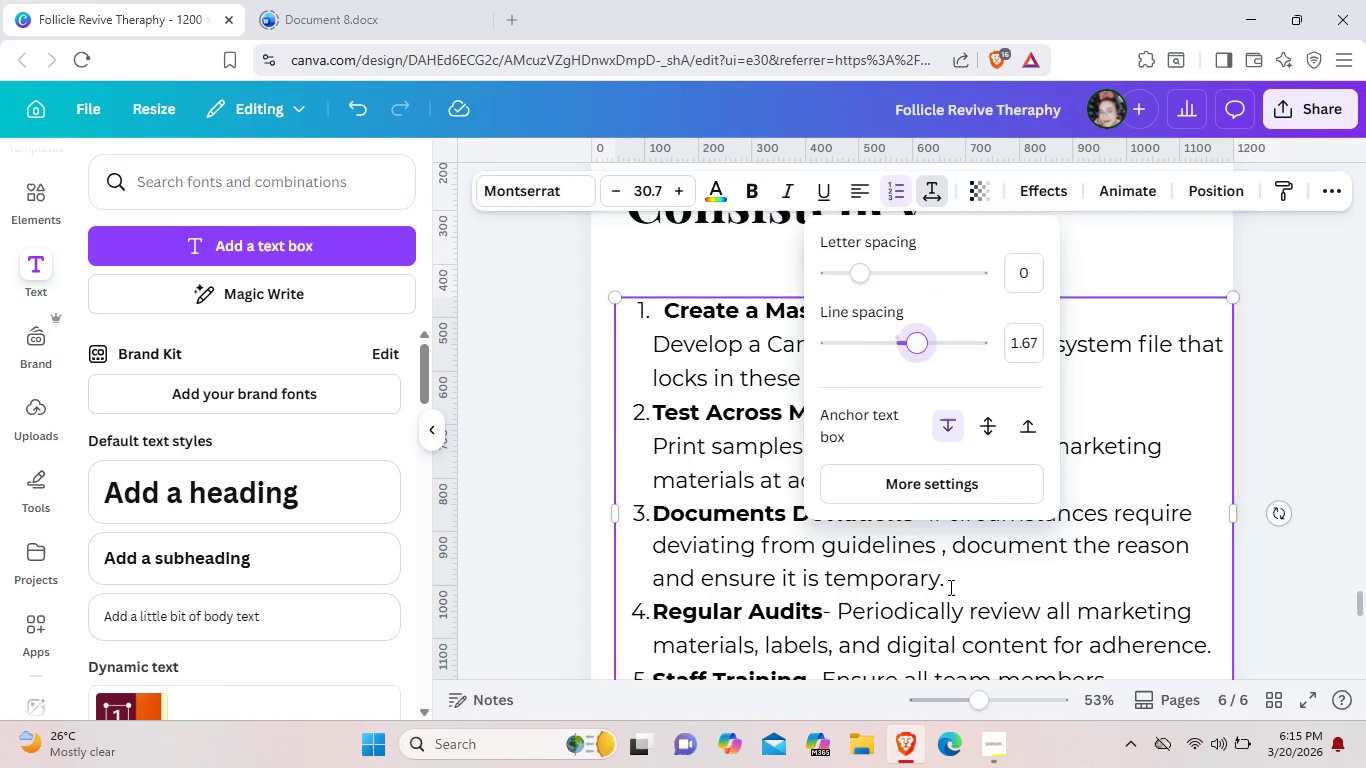 
left_click([949, 587])
 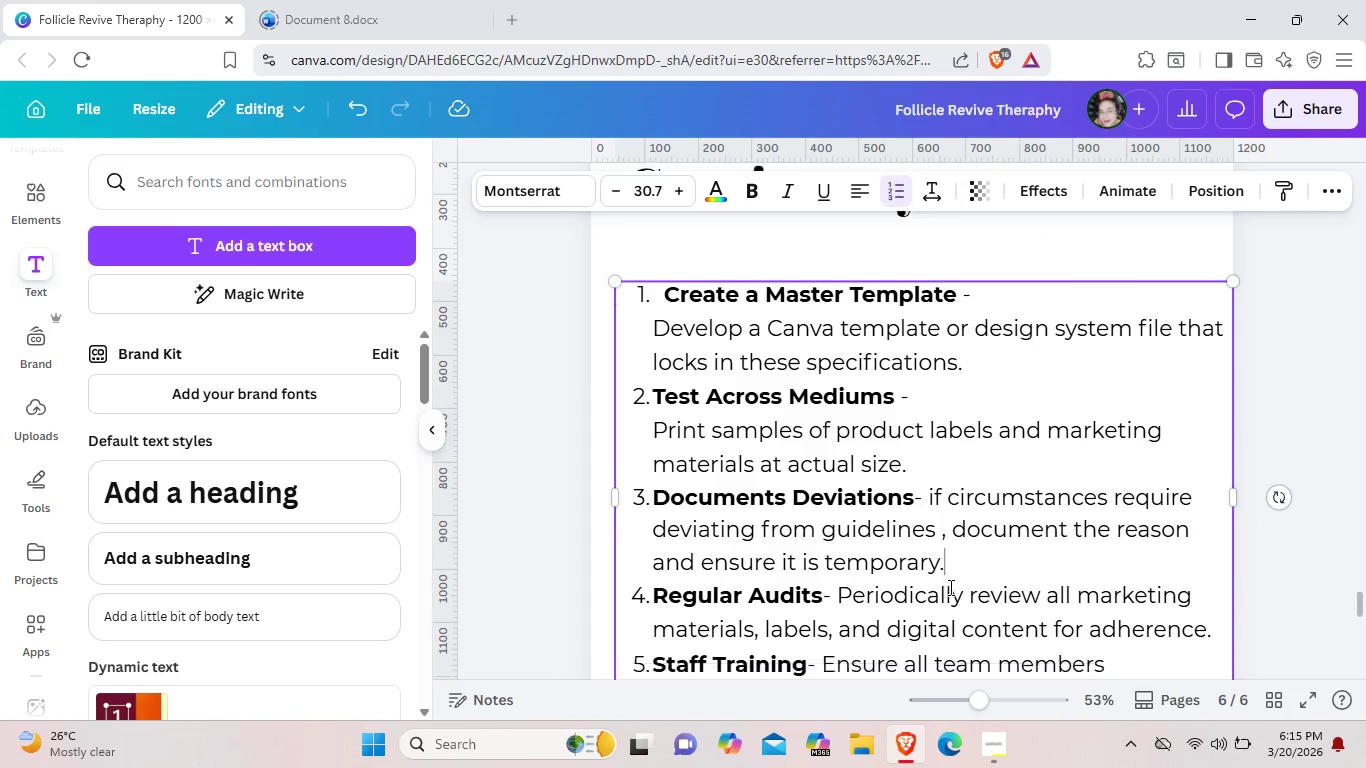 
scroll: coordinate [949, 587], scroll_direction: down, amount: 1.0
 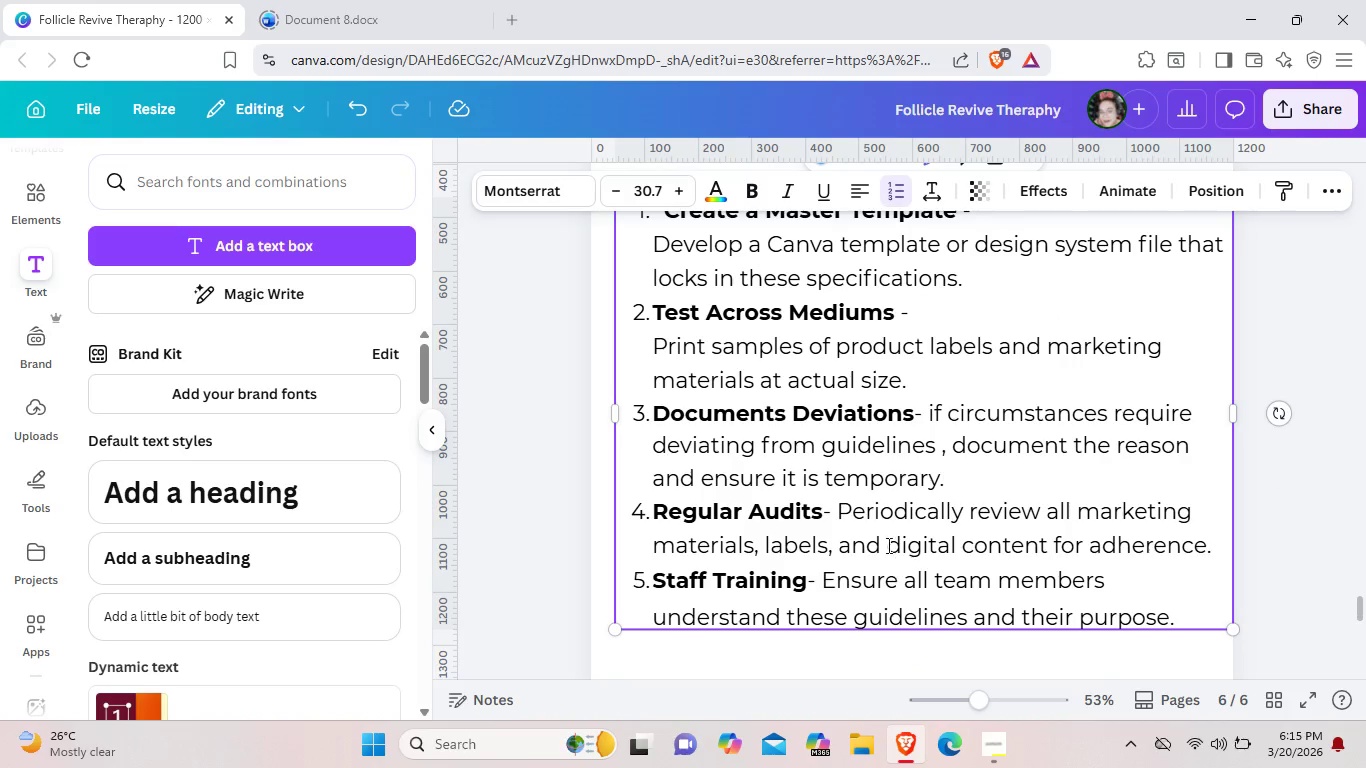 
left_click([883, 512])
 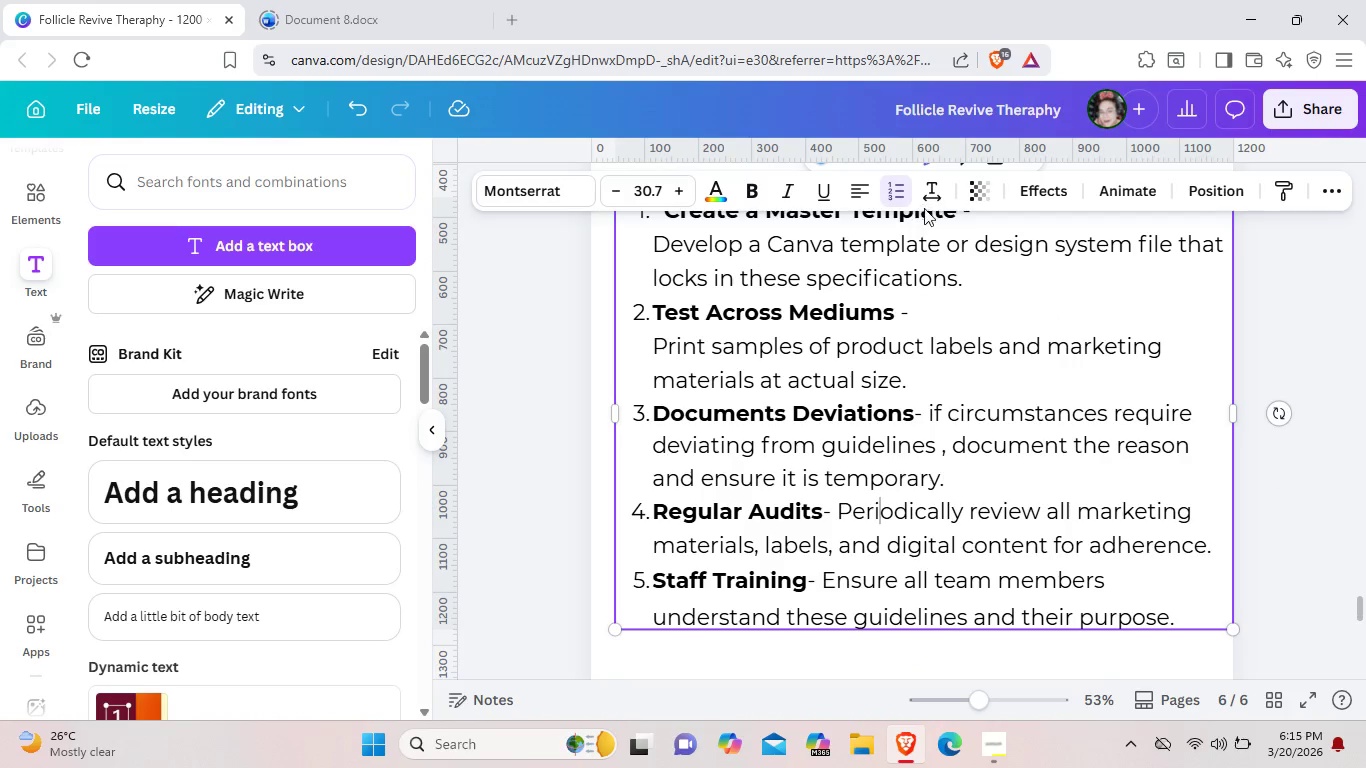 
left_click([930, 191])
 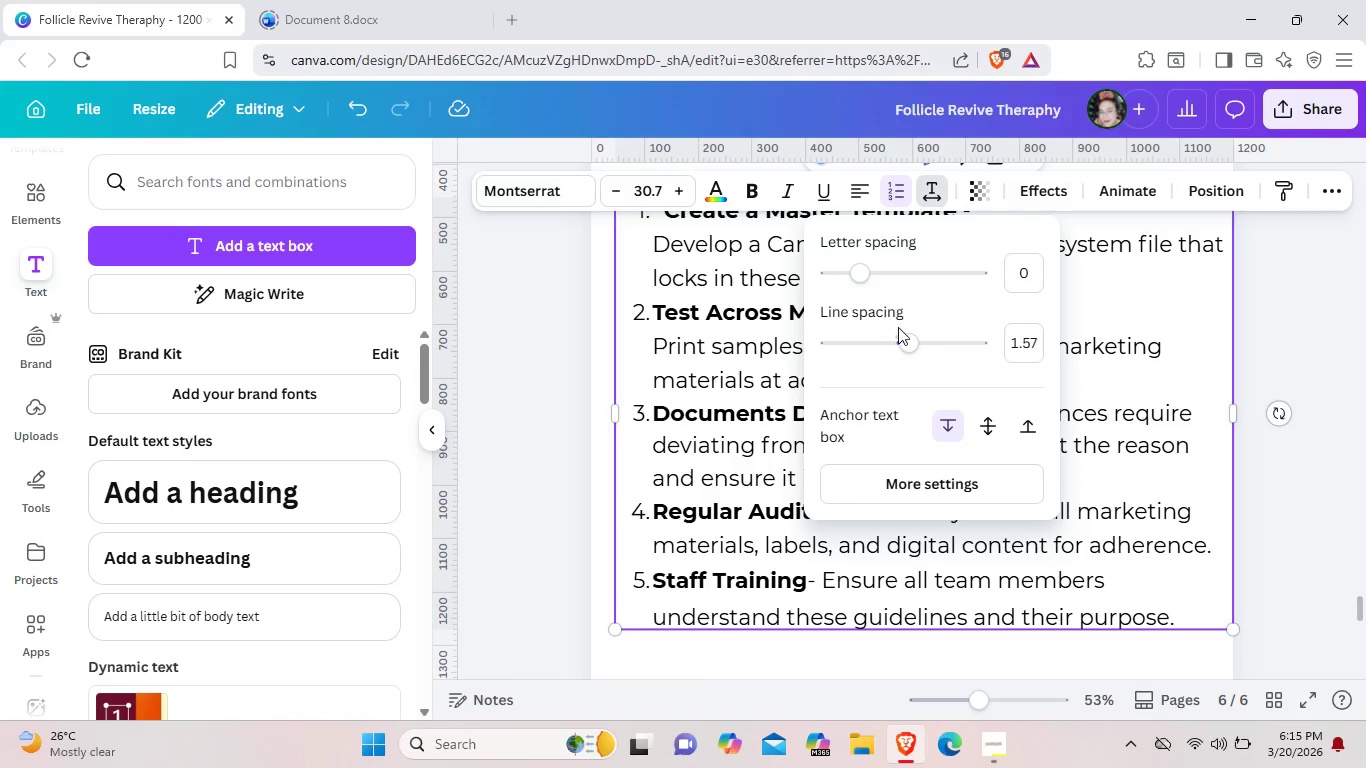 
left_click_drag(start_coordinate=[904, 334], to_coordinate=[921, 337])
 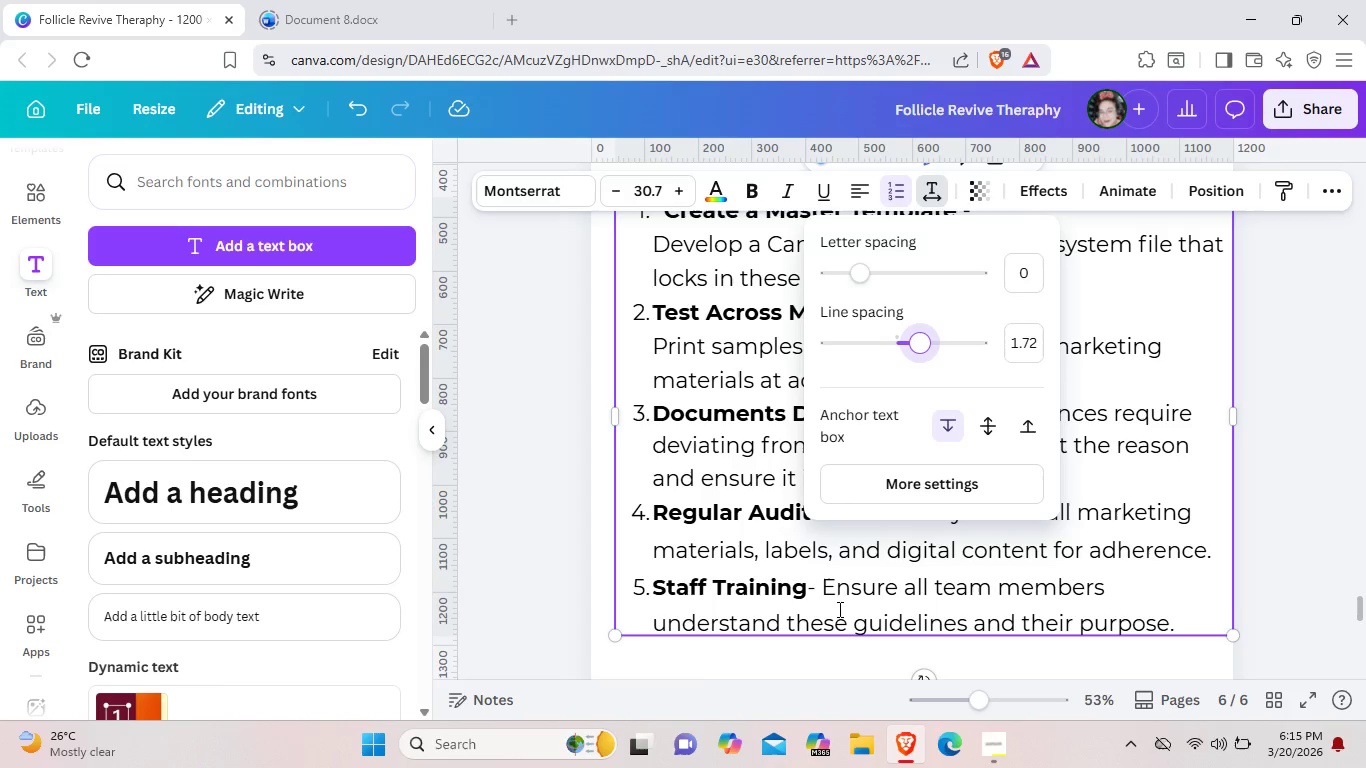 
left_click([853, 594])
 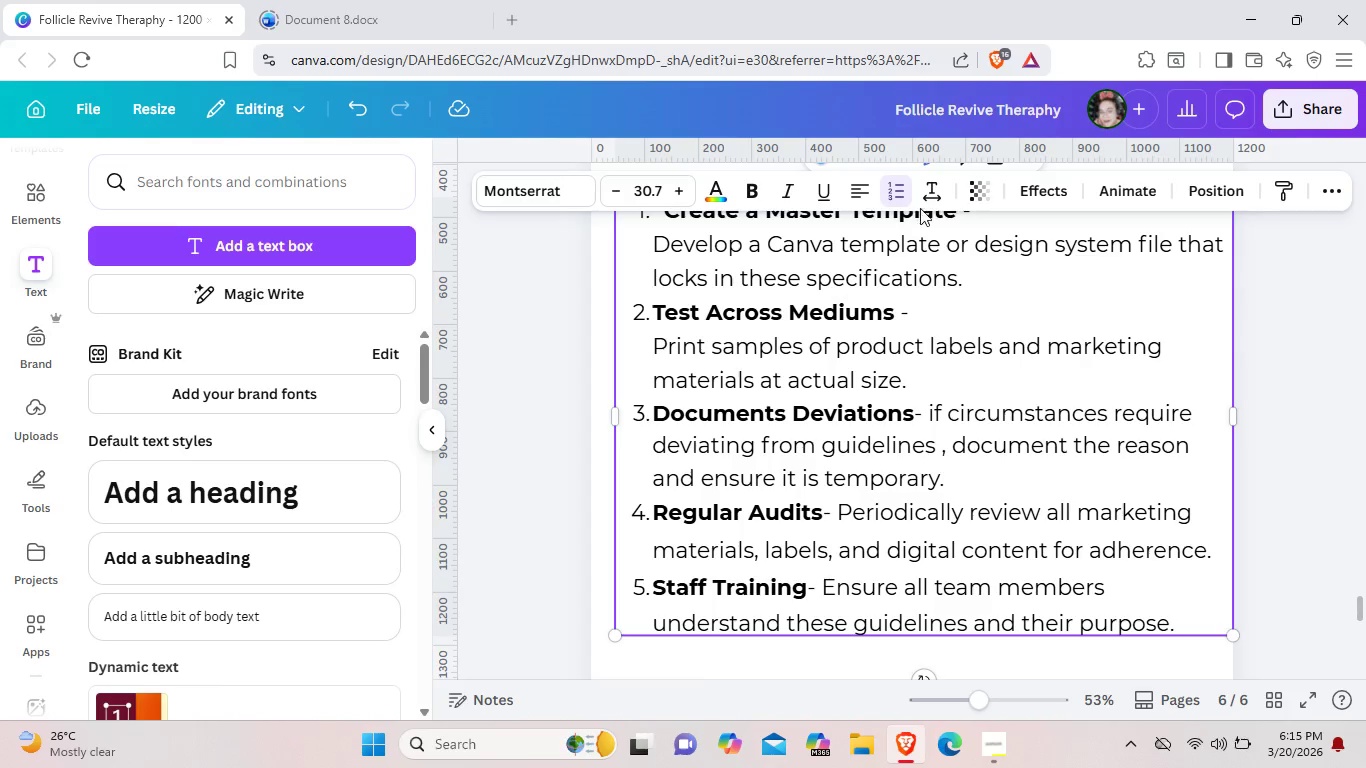 
left_click([920, 199])
 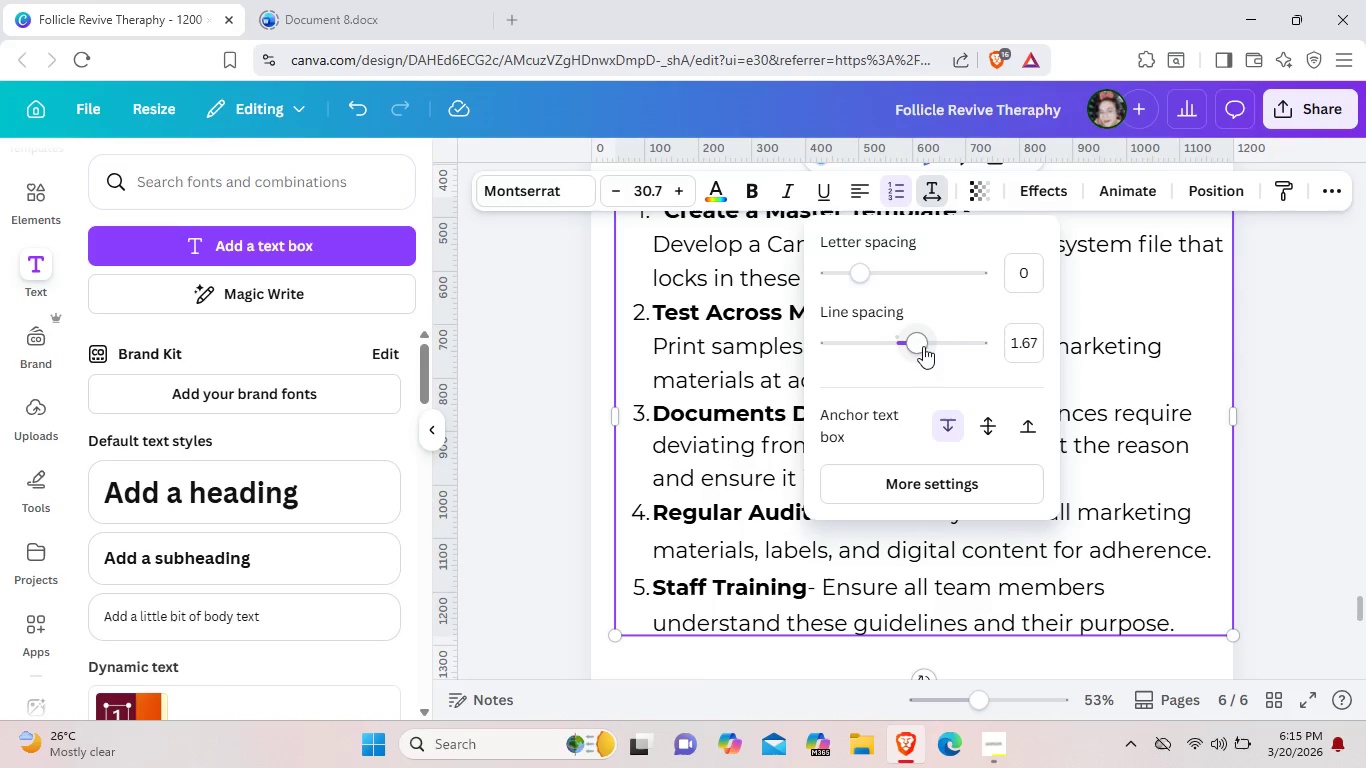 
left_click_drag(start_coordinate=[918, 343], to_coordinate=[943, 350])
 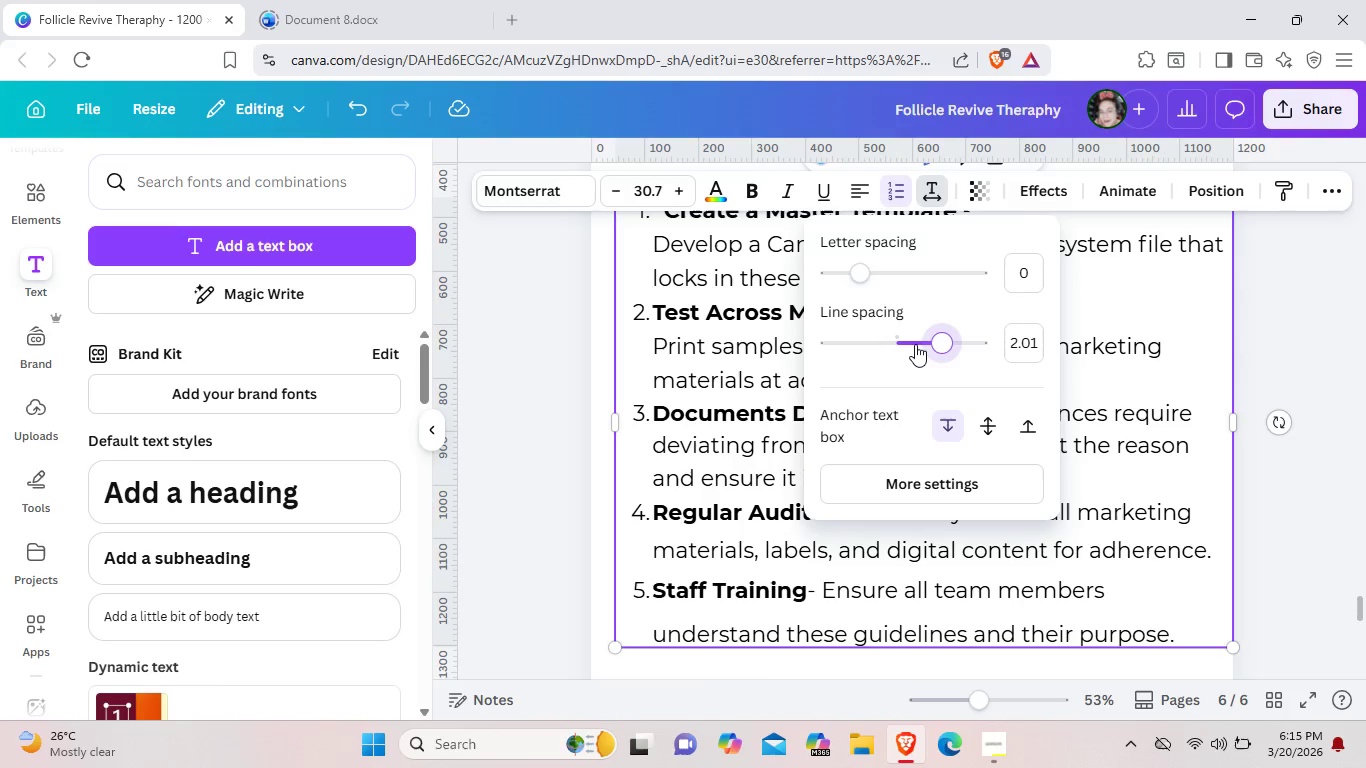 
left_click([914, 342])
 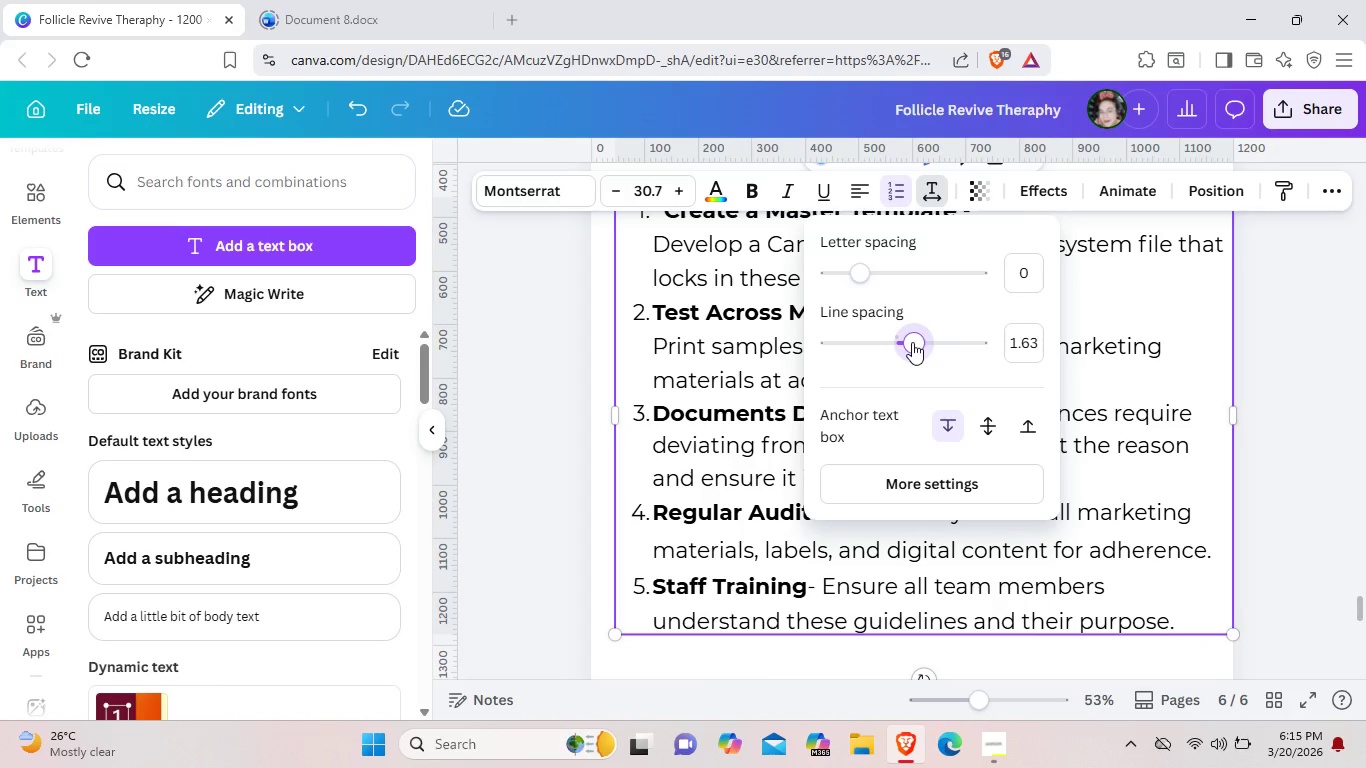 
left_click_drag(start_coordinate=[912, 342], to_coordinate=[906, 342])
 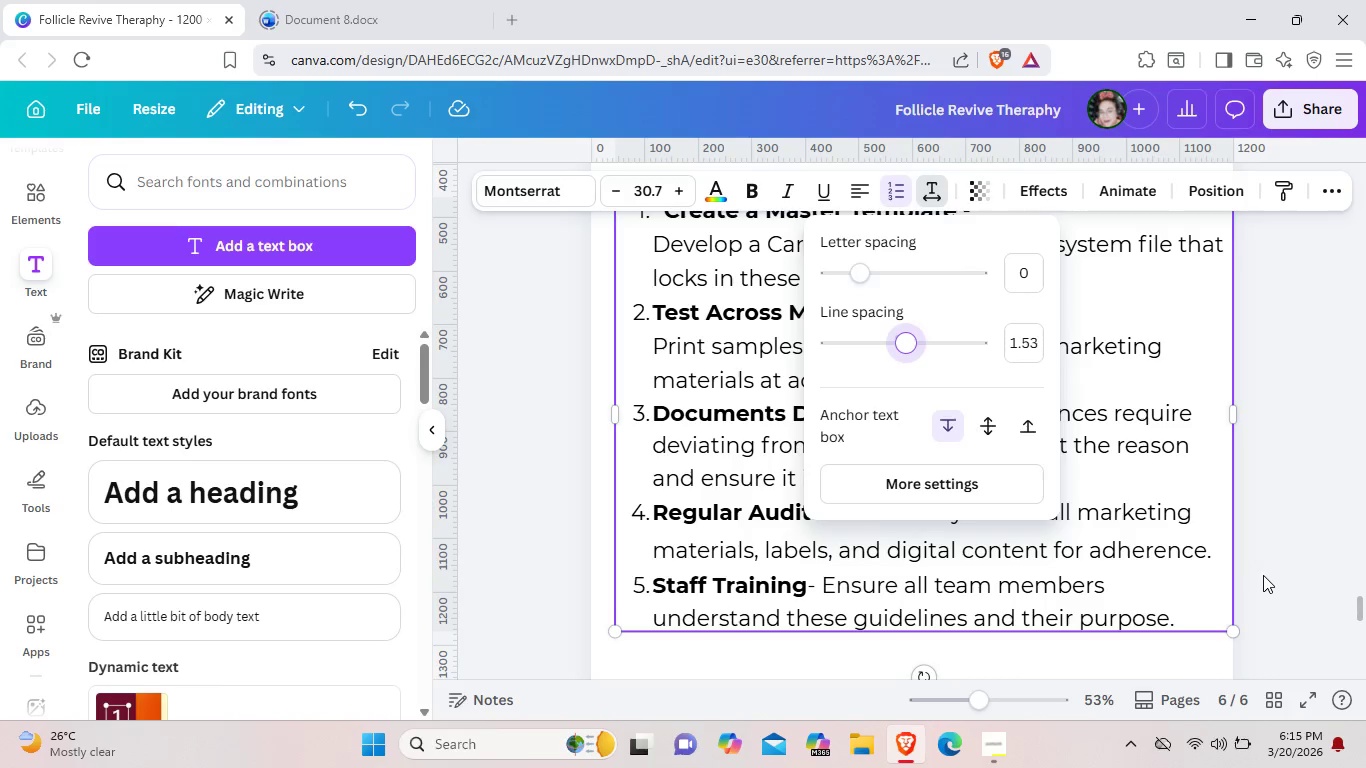 
left_click([1264, 575])
 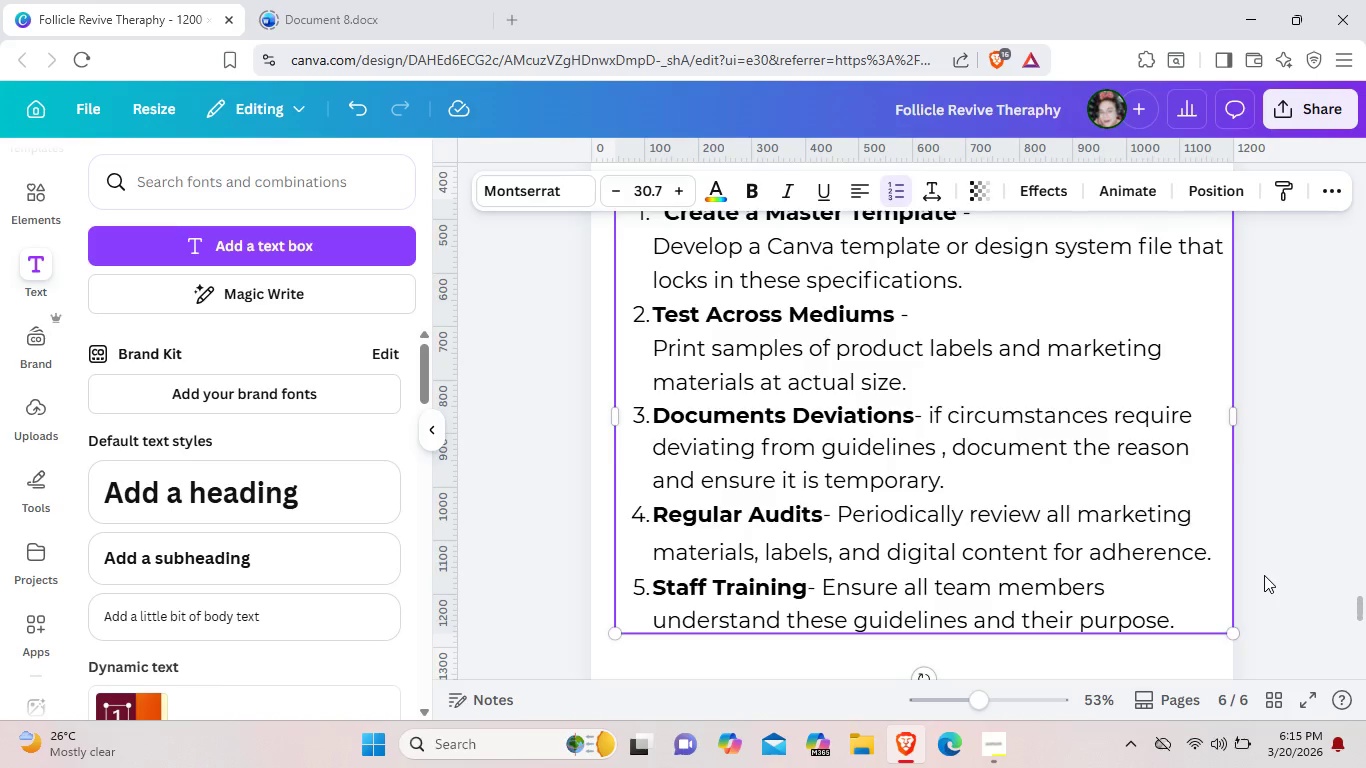 
scroll: coordinate [1264, 575], scroll_direction: up, amount: 1.0
 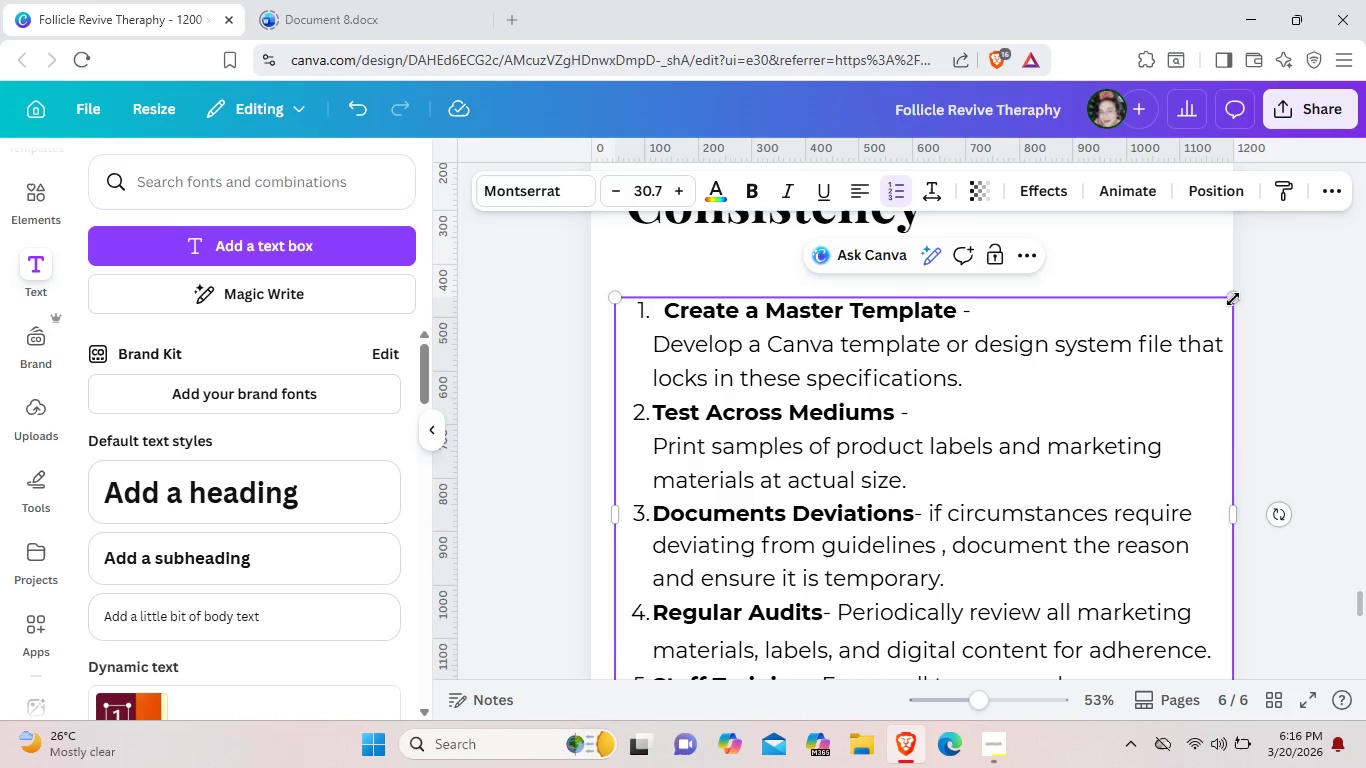 
left_click_drag(start_coordinate=[1233, 299], to_coordinate=[1206, 312])
 